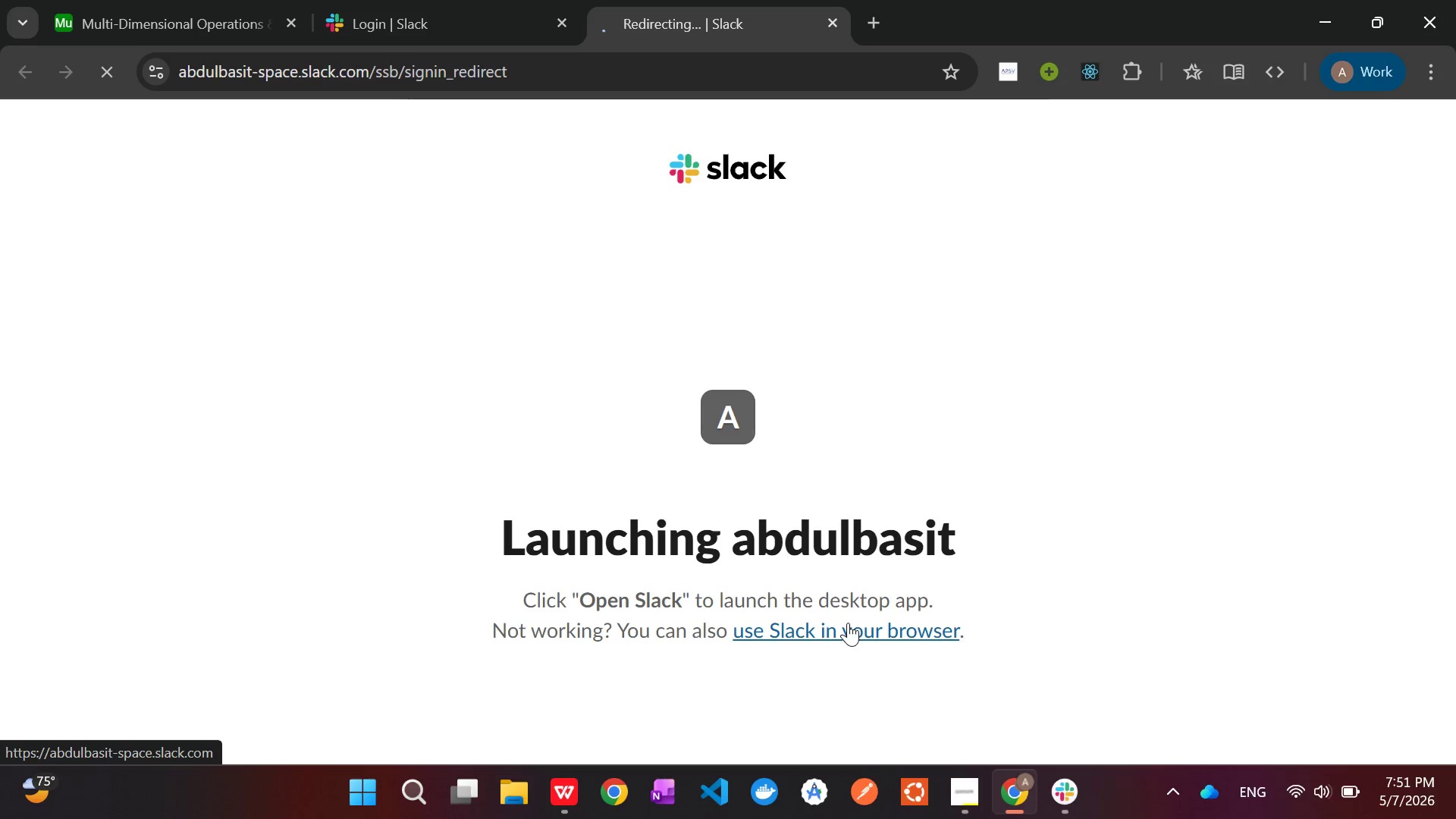 
left_click([192, 0])
 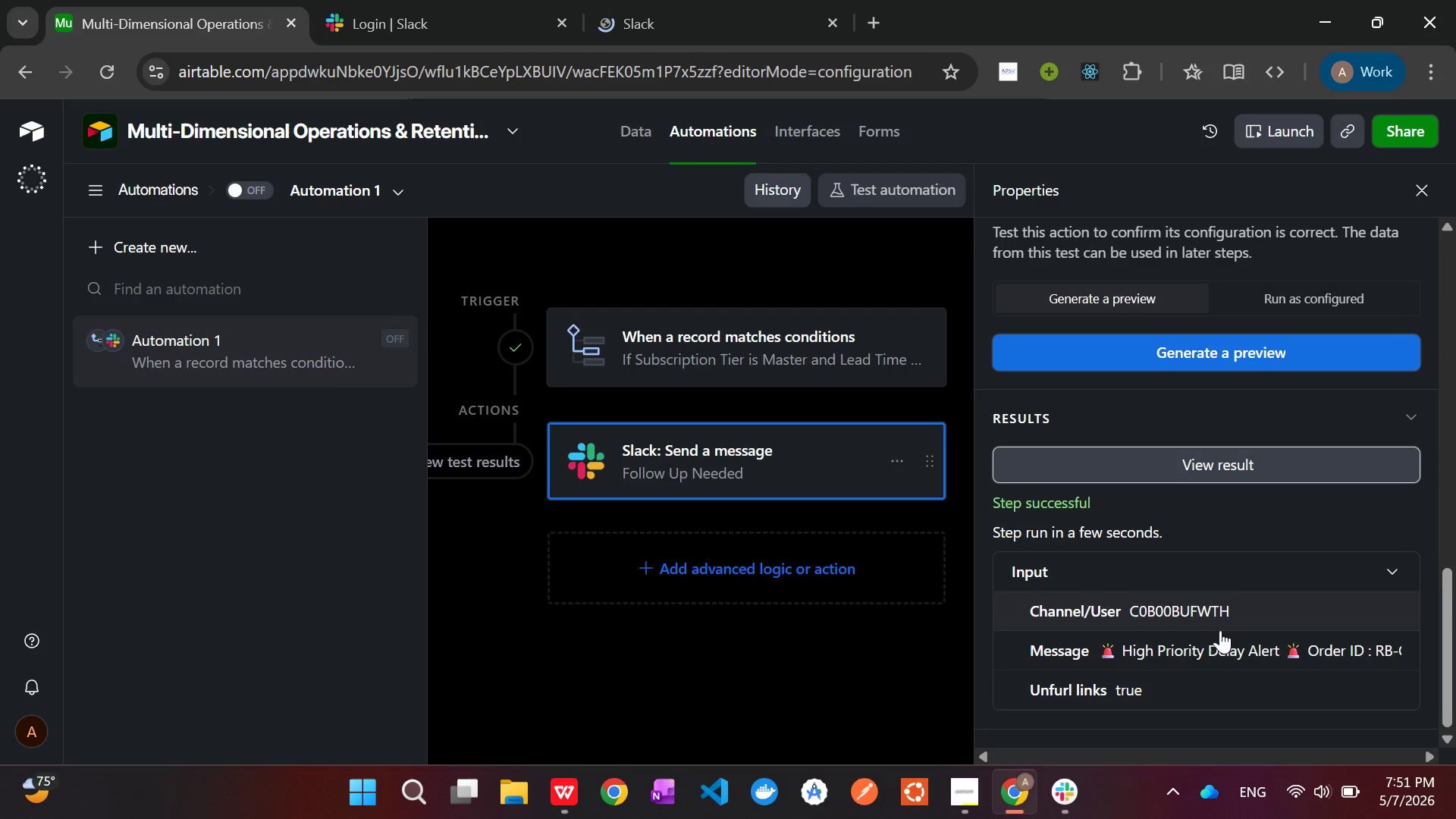 
scroll: coordinate [1226, 657], scroll_direction: down, amount: 4.0
 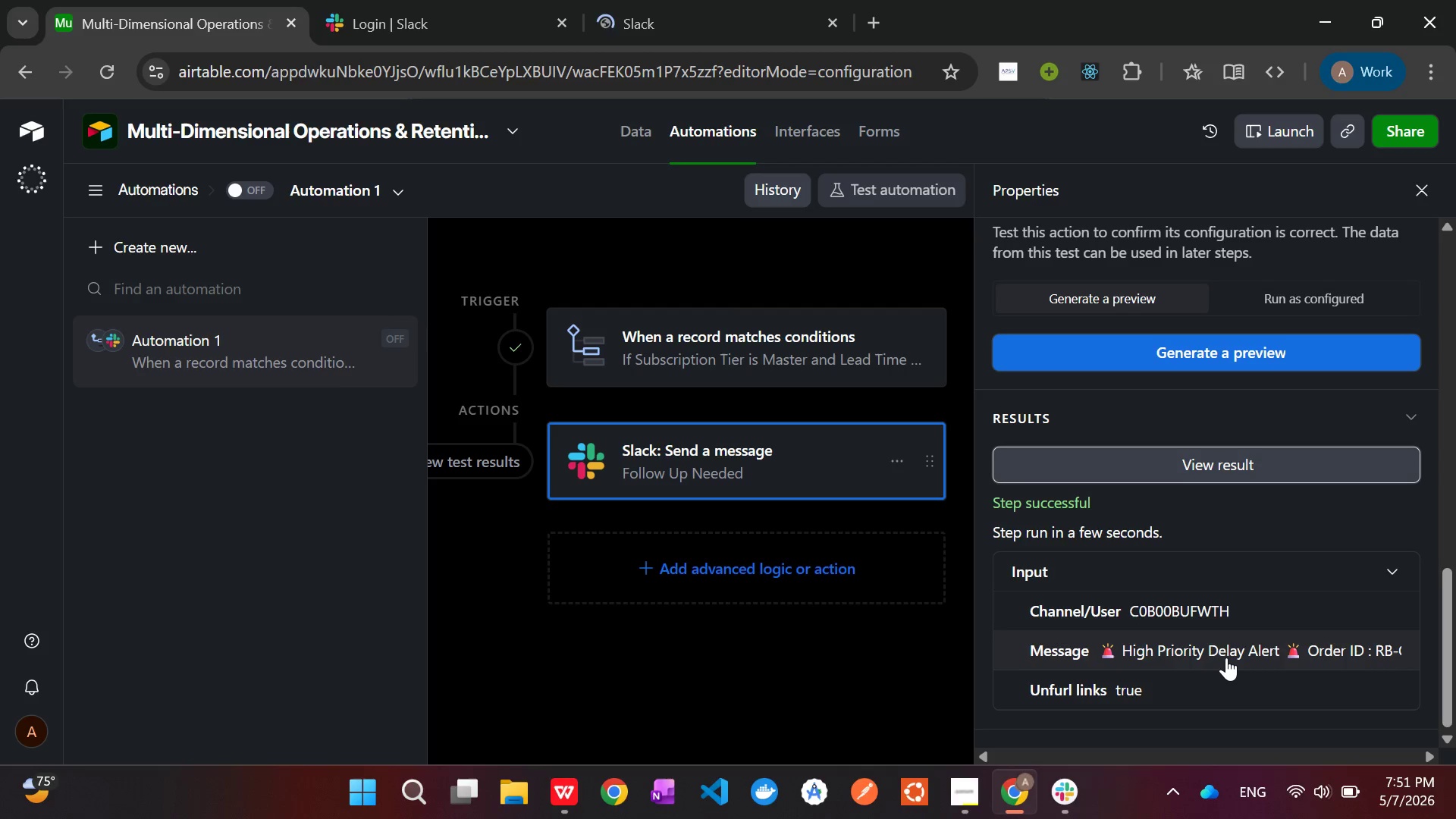 
scroll: coordinate [1226, 657], scroll_direction: up, amount: 8.0
 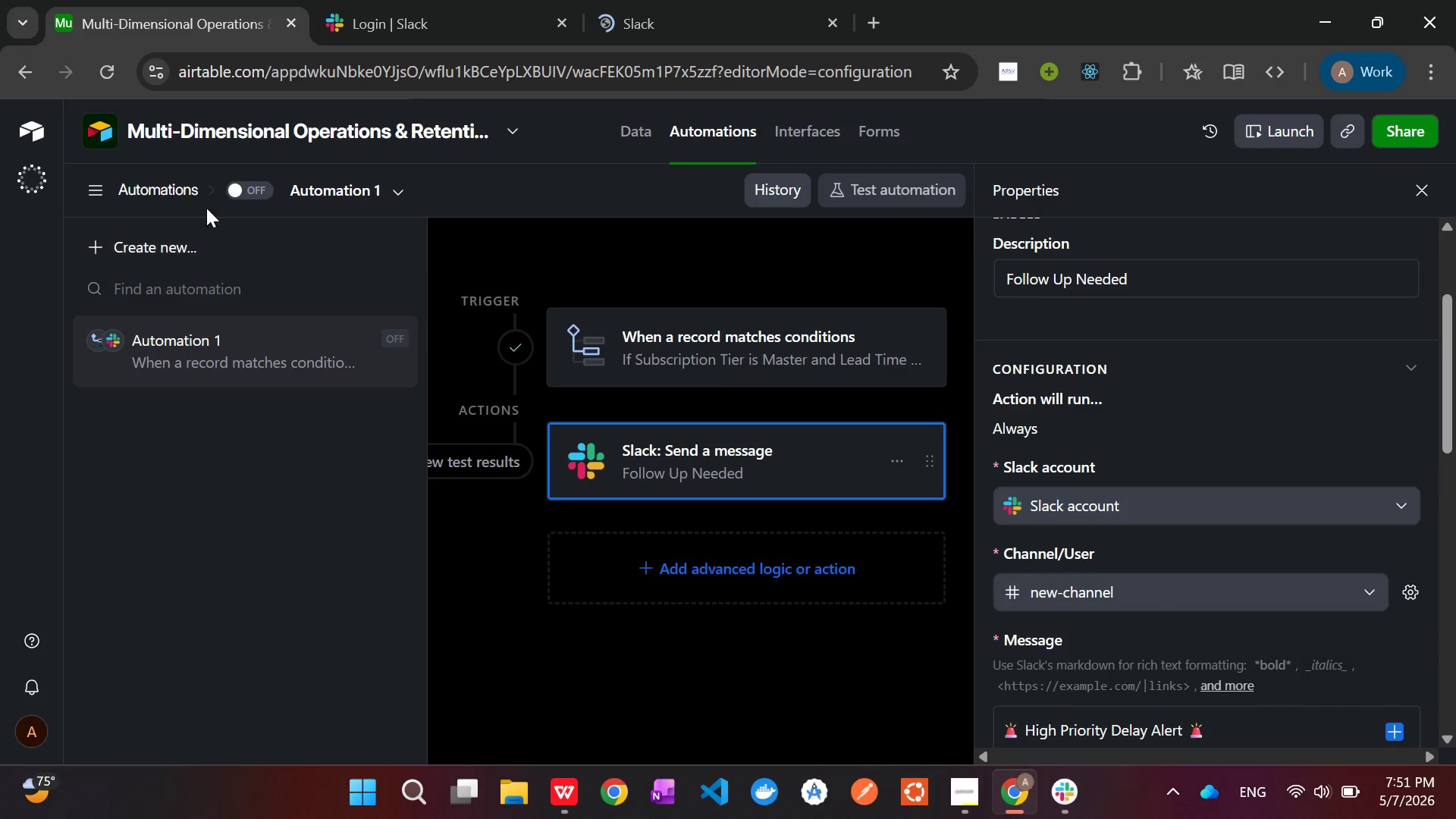 
left_click([236, 182])
 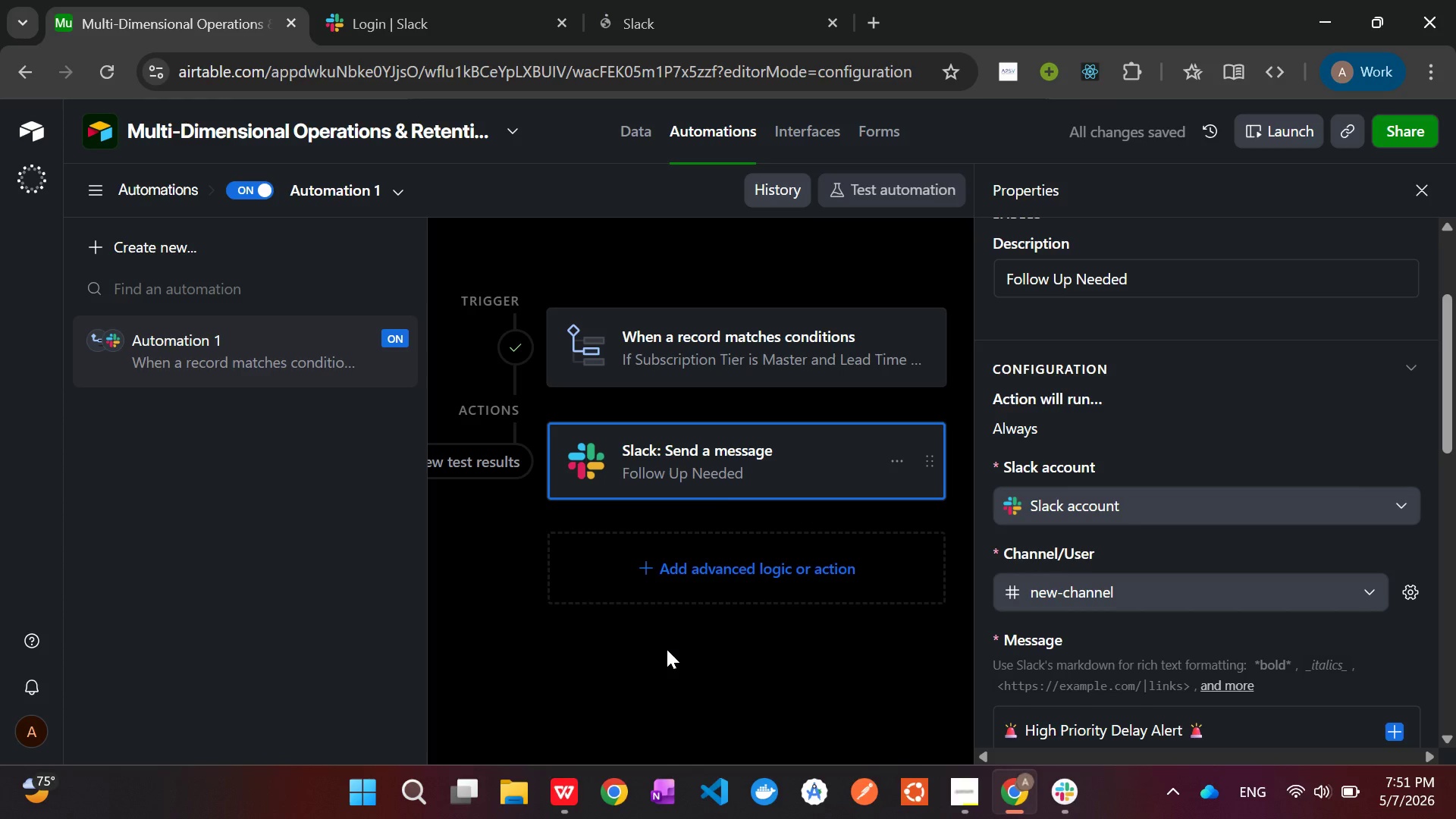 
scroll: coordinate [1211, 491], scroll_direction: down, amount: 11.0
 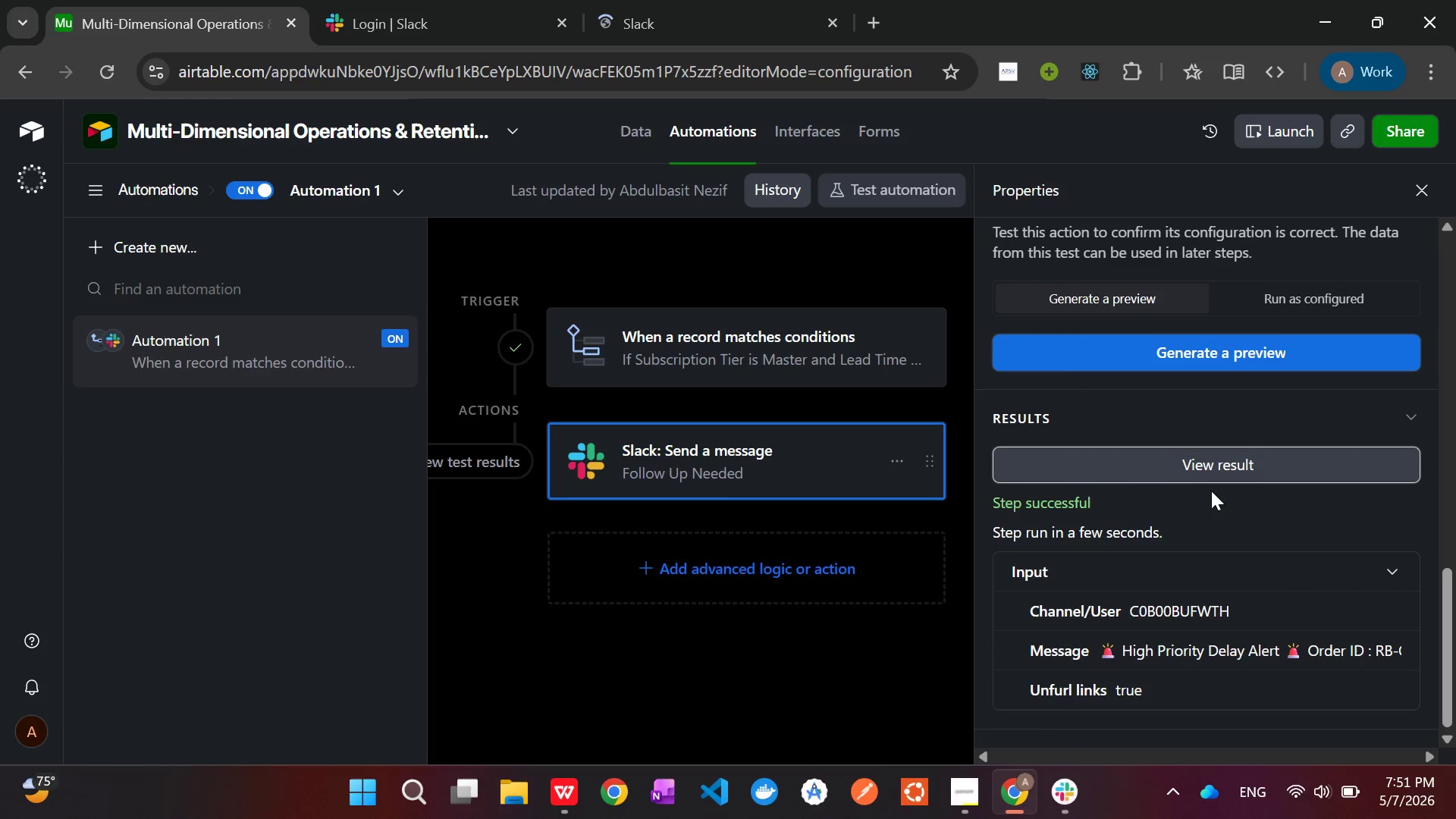 
wait(7.85)
 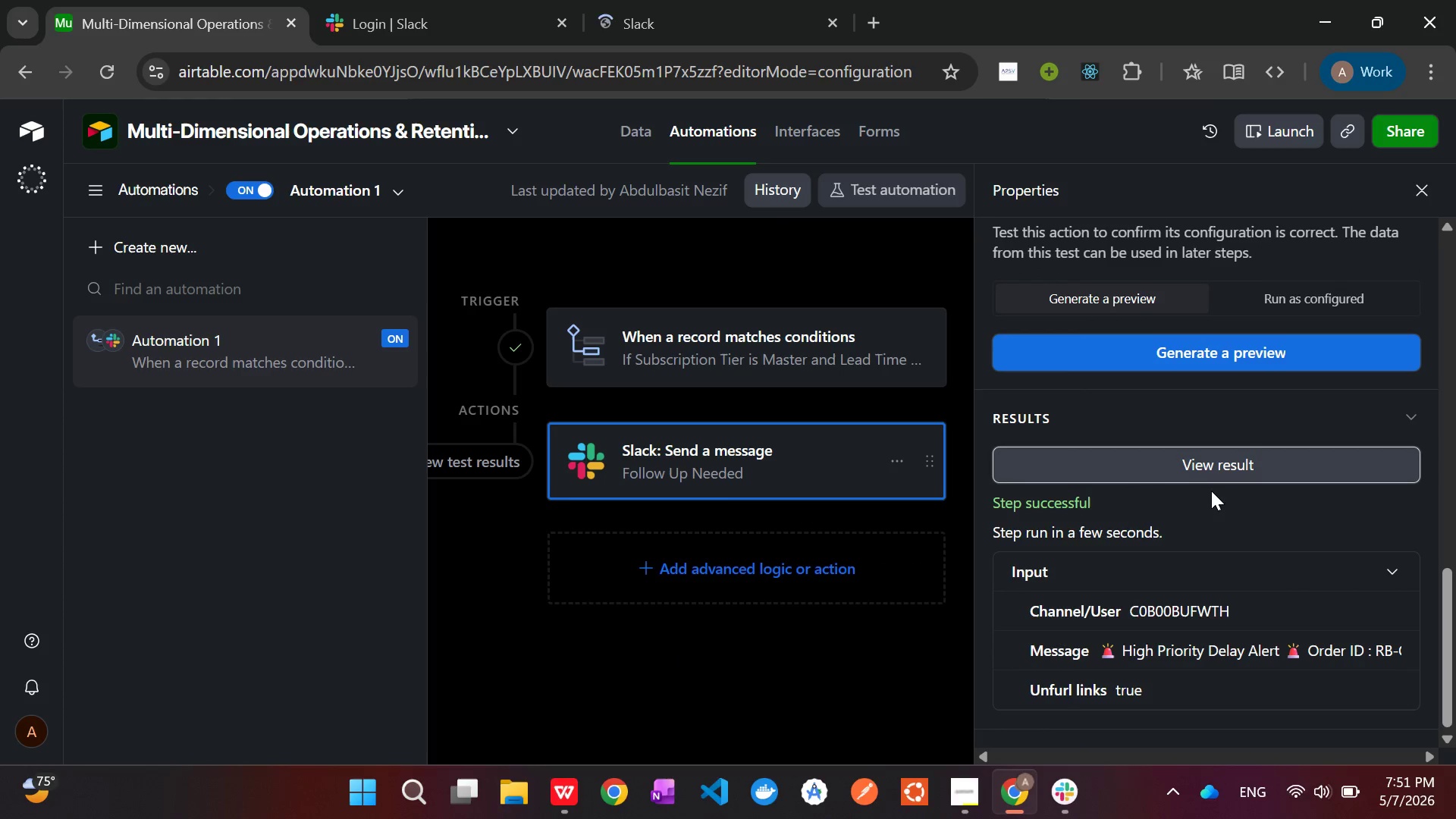 
left_click([732, 0])
 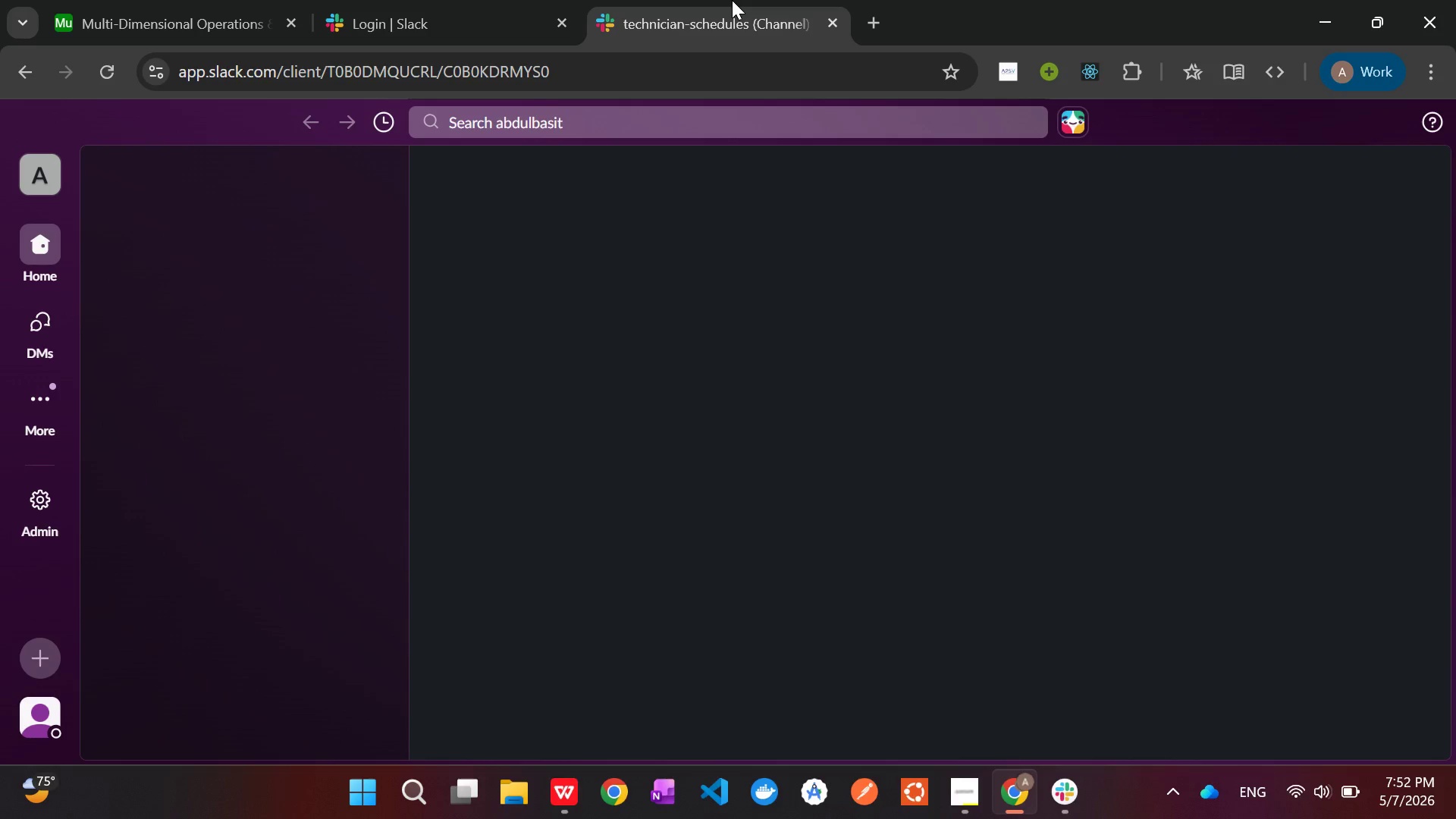 
wait(9.3)
 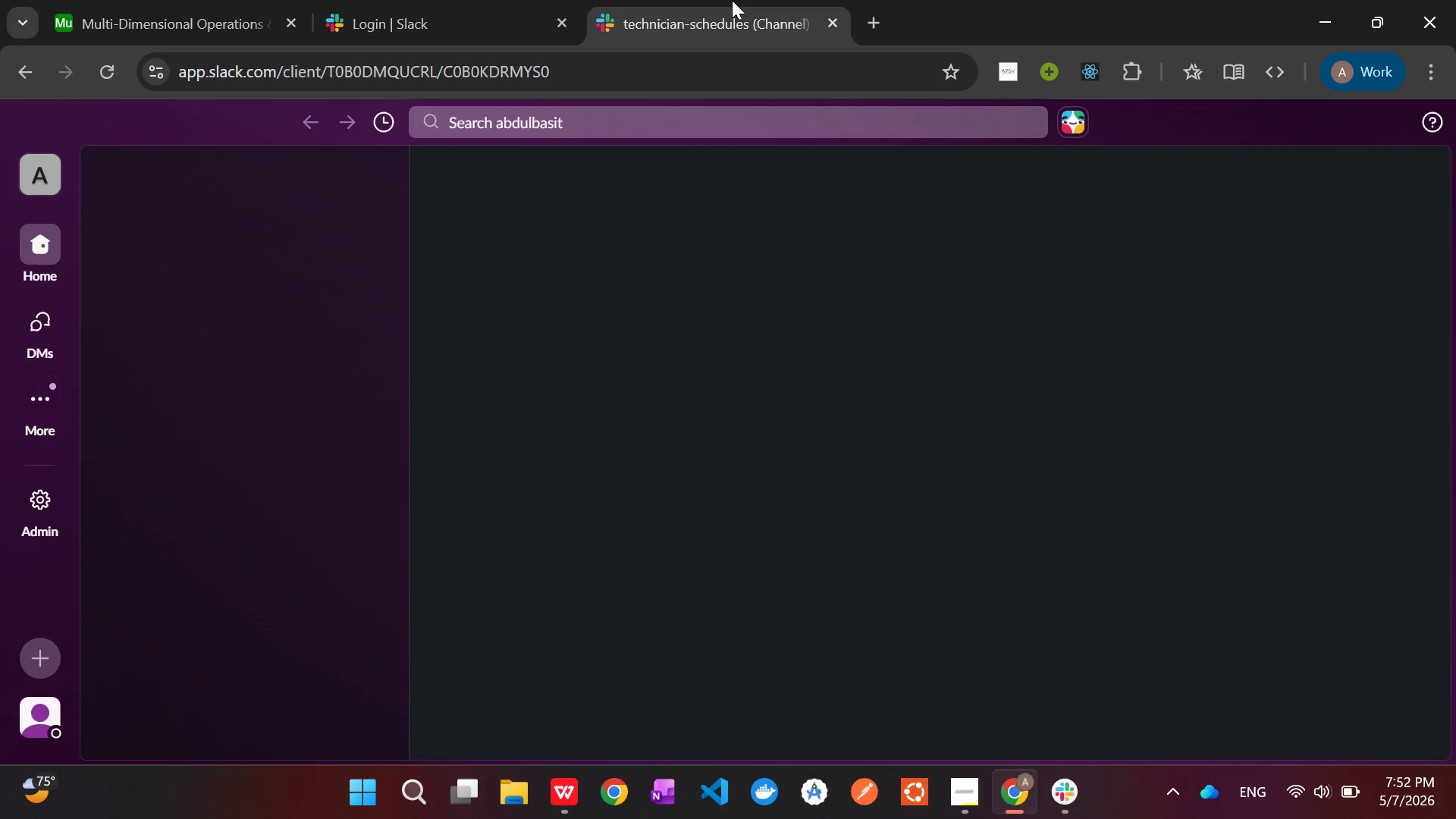 
scroll: coordinate [267, 447], scroll_direction: down, amount: 1.0
 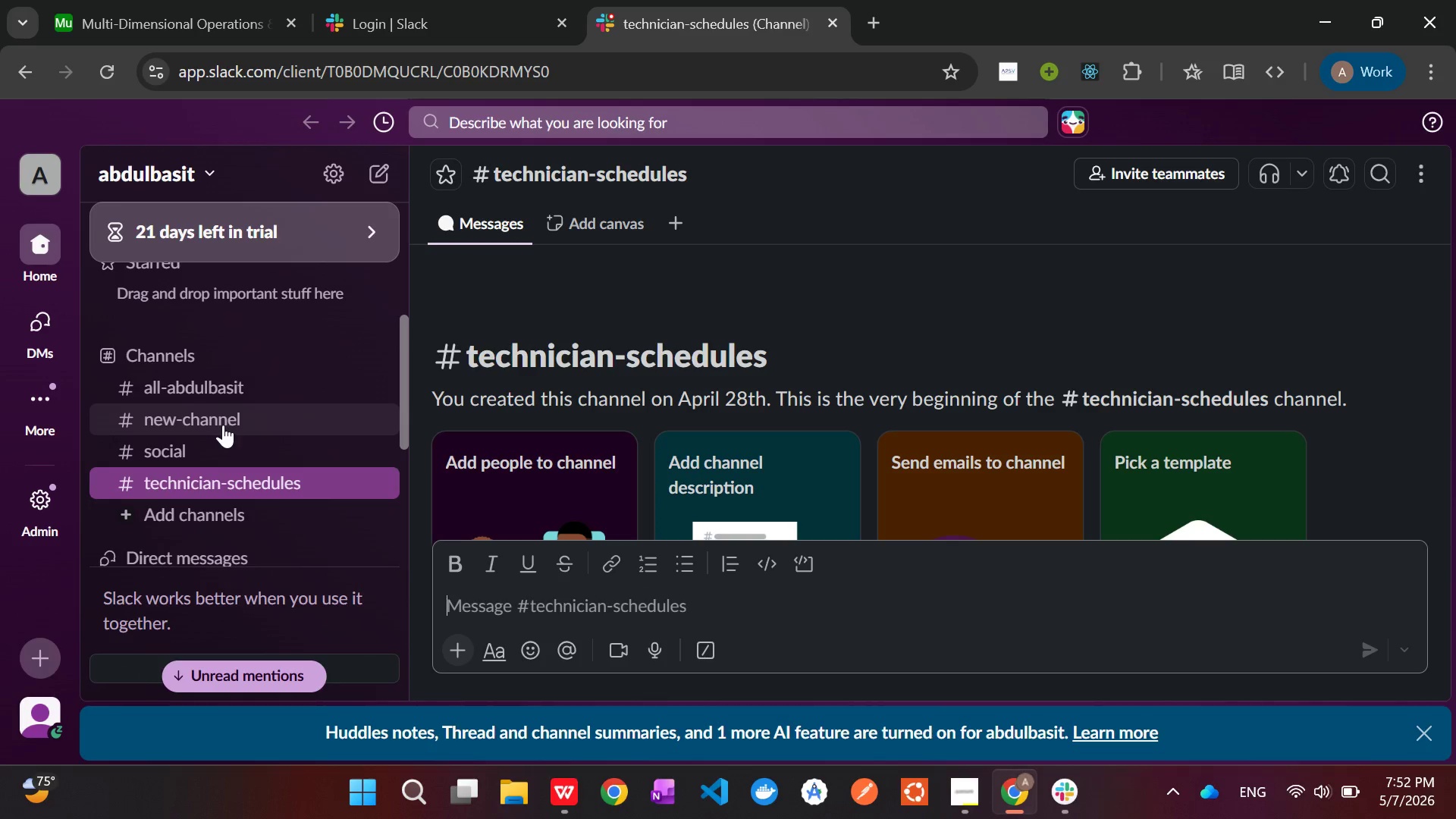 
left_click([223, 424])
 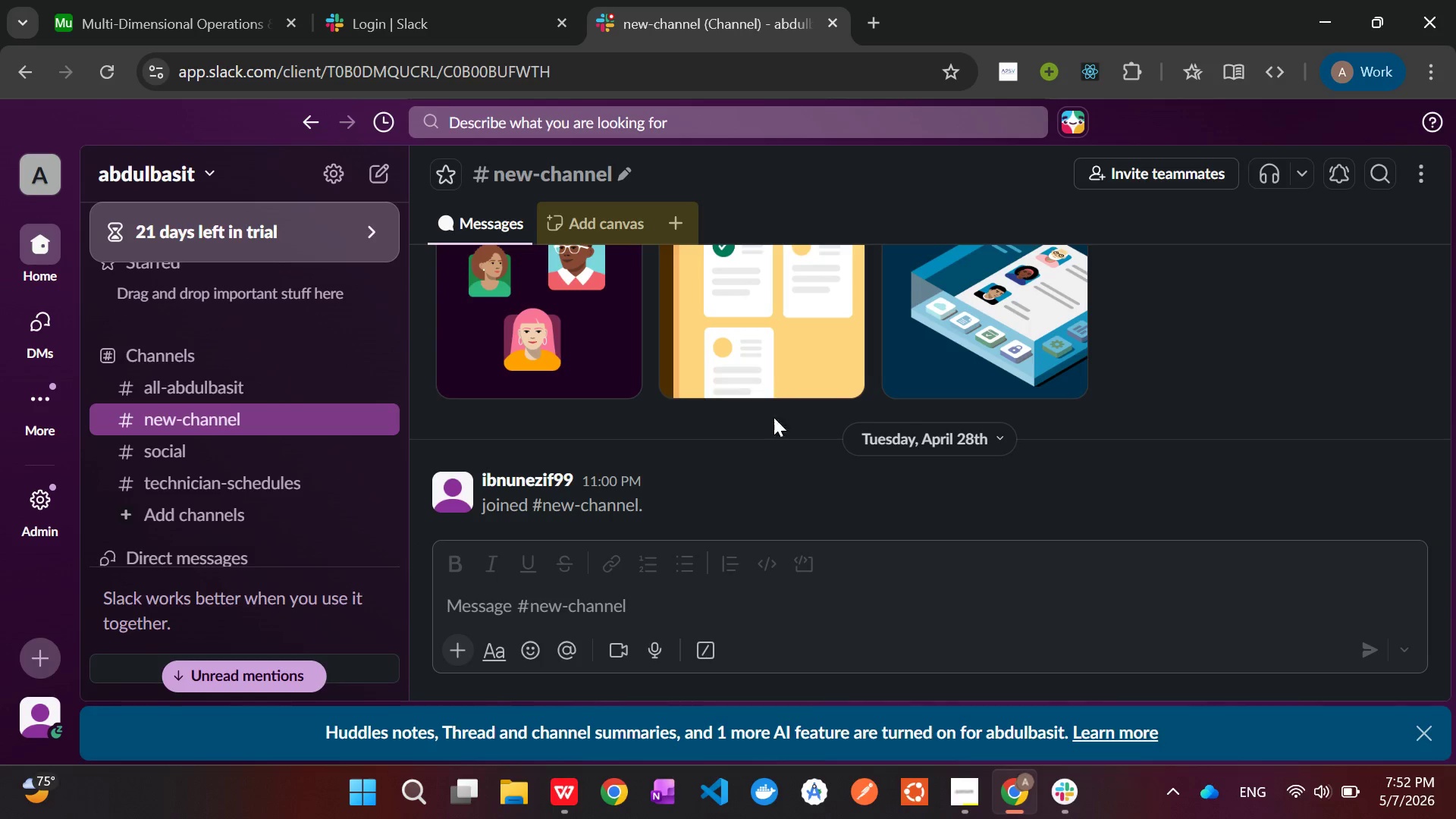 
scroll: coordinate [689, 390], scroll_direction: up, amount: 4.0
 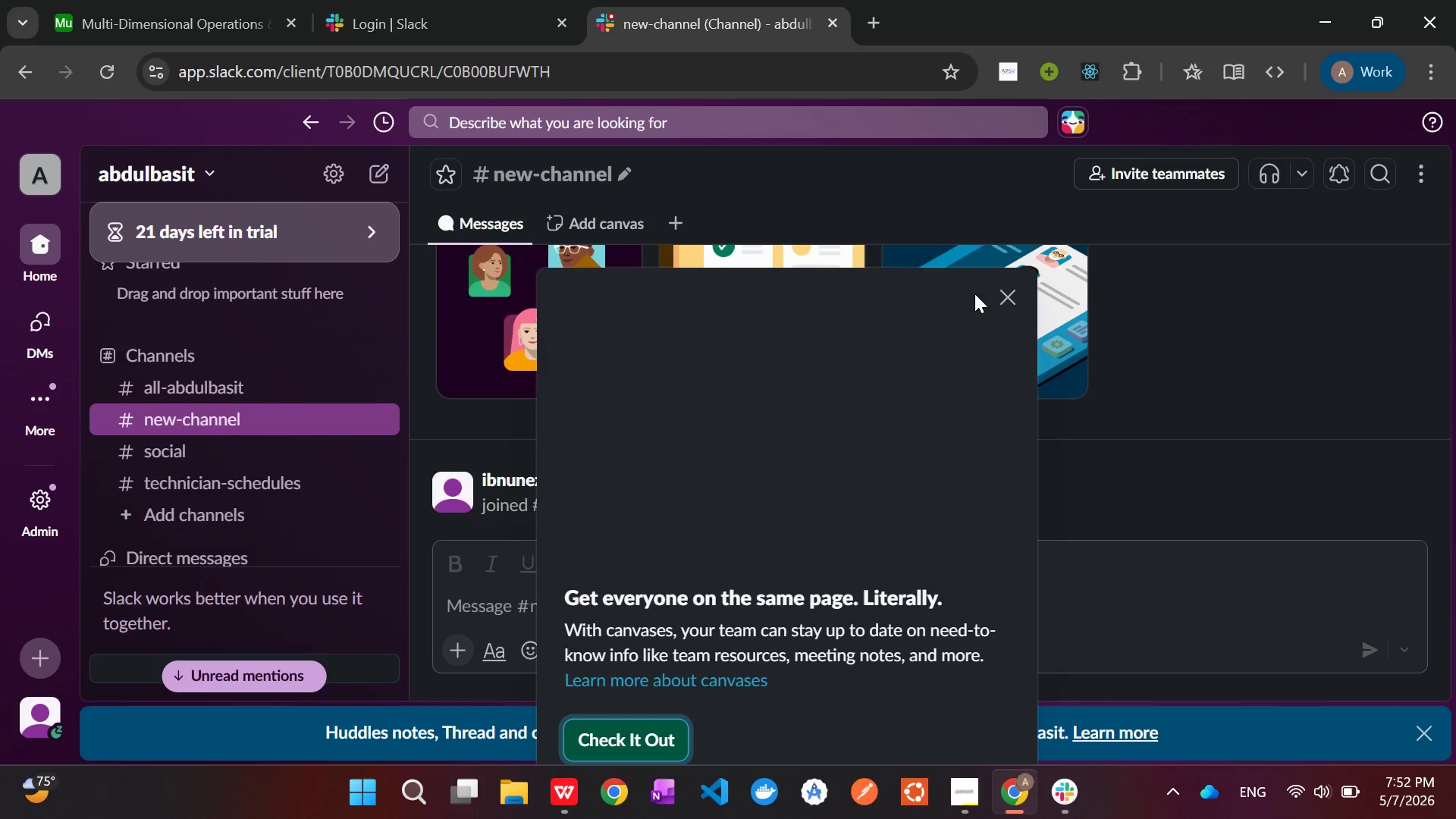 
left_click([1008, 293])
 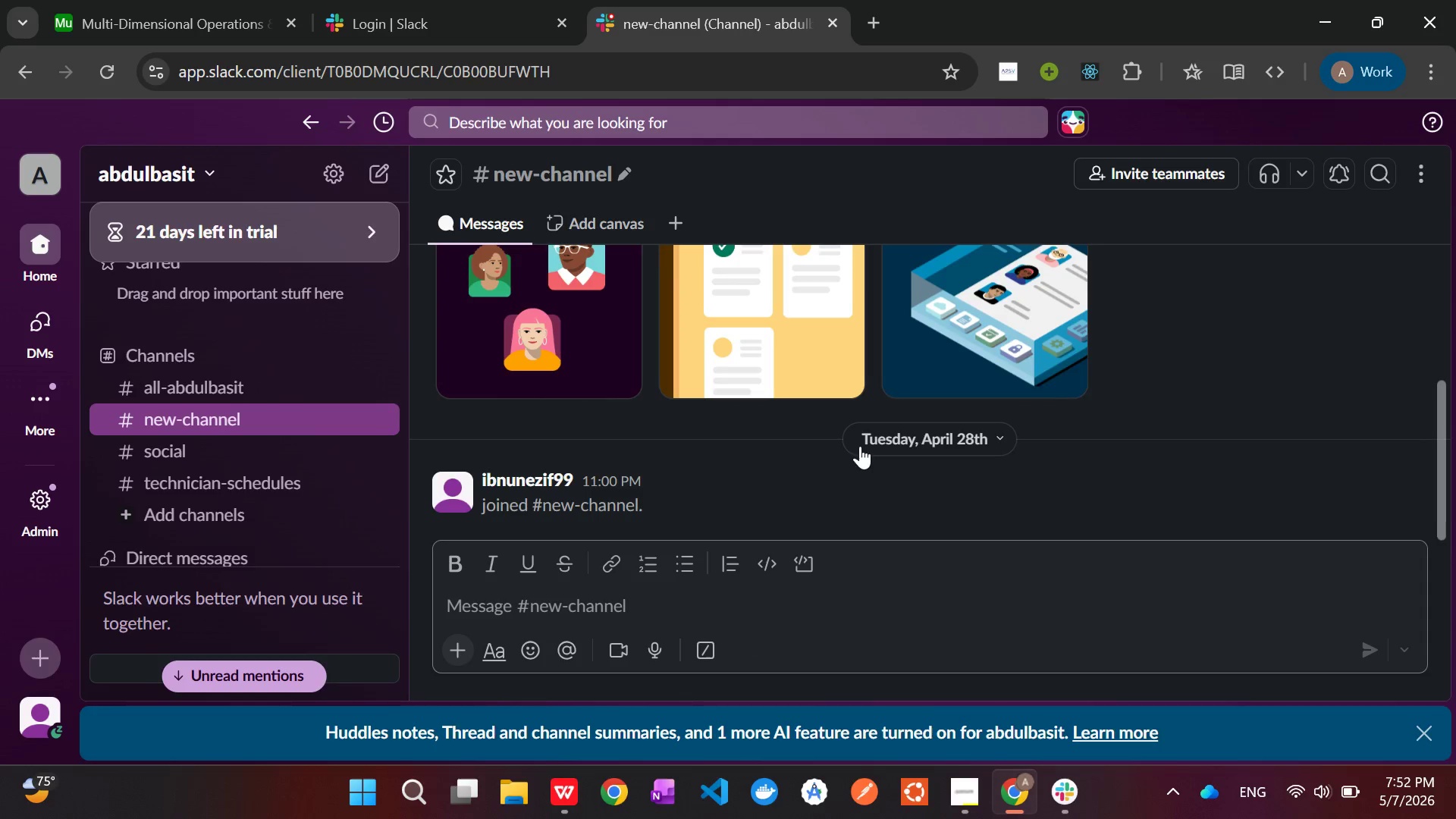 
scroll: coordinate [1185, 357], scroll_direction: up, amount: 4.0
 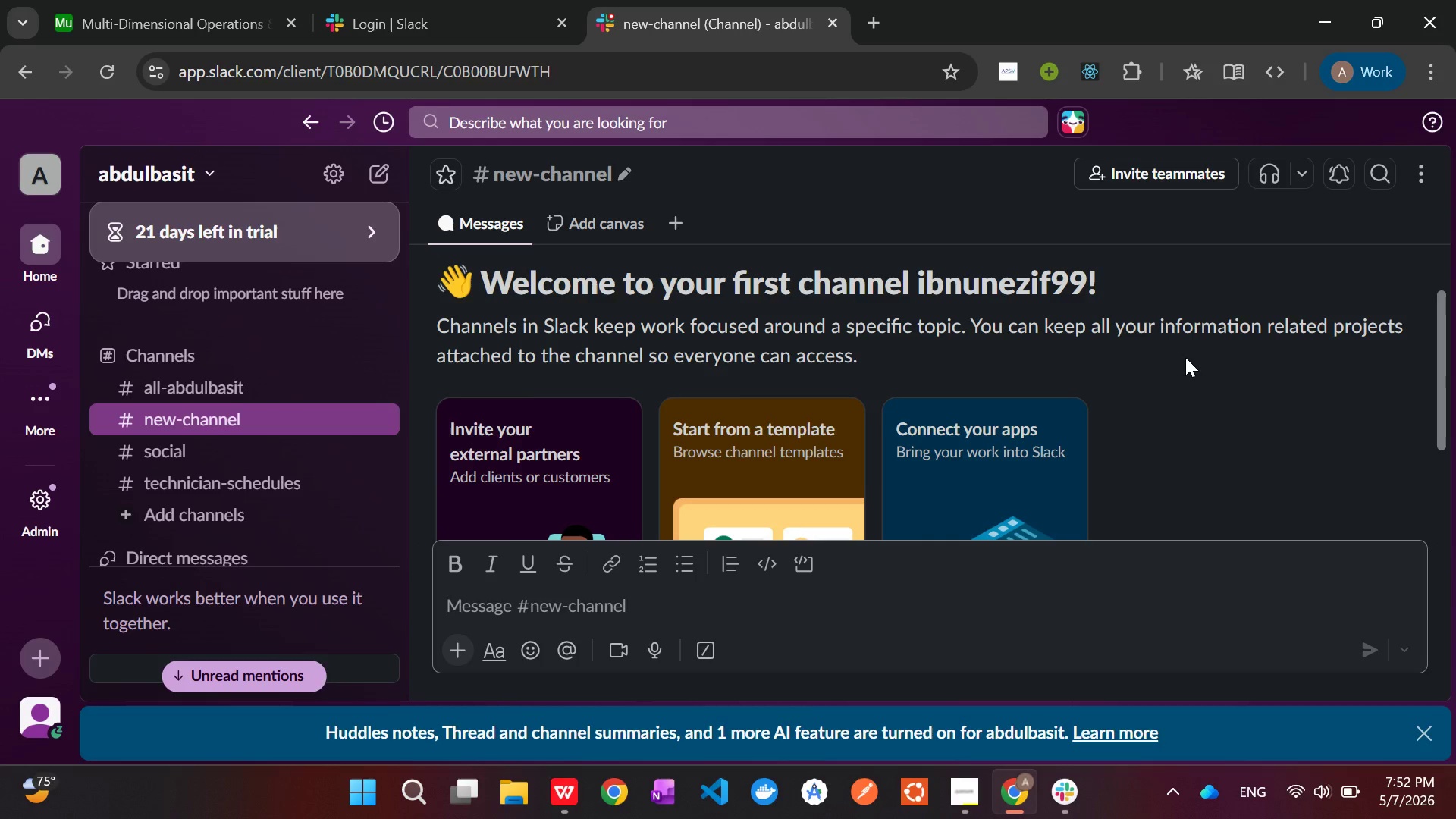 
scroll: coordinate [1185, 357], scroll_direction: down, amount: 9.0
 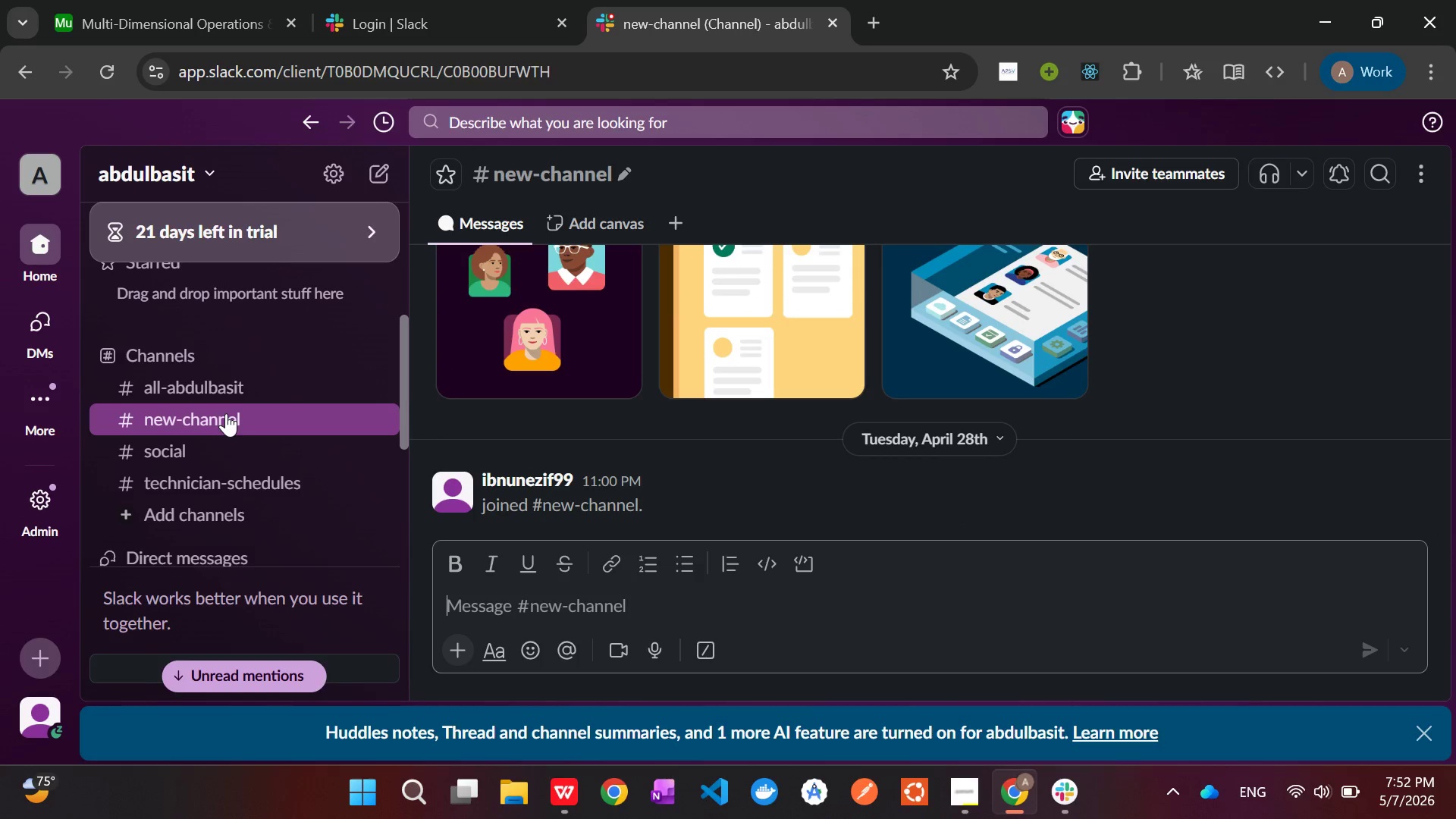 
left_click([388, 0])
 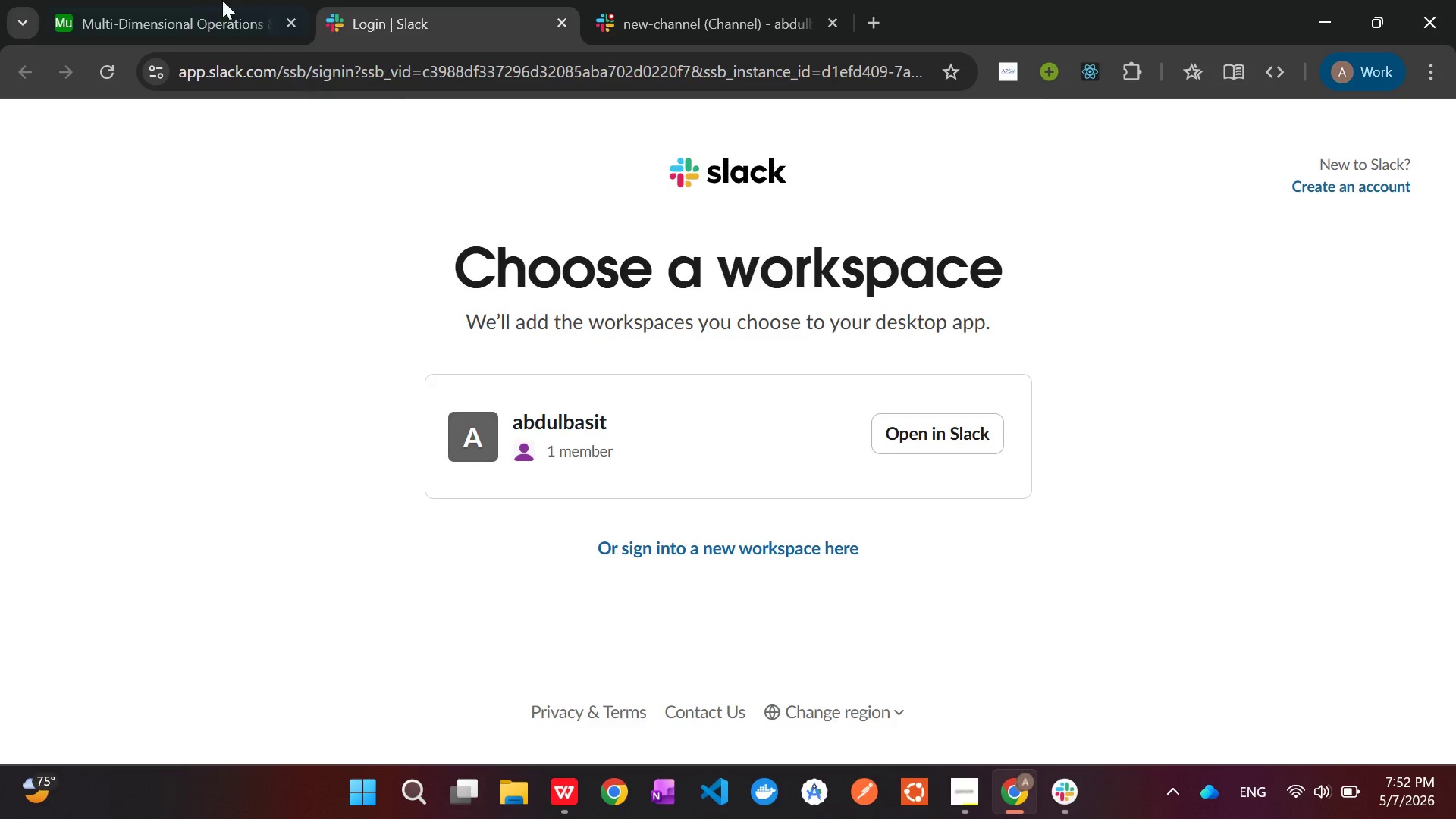 
left_click([202, 0])
 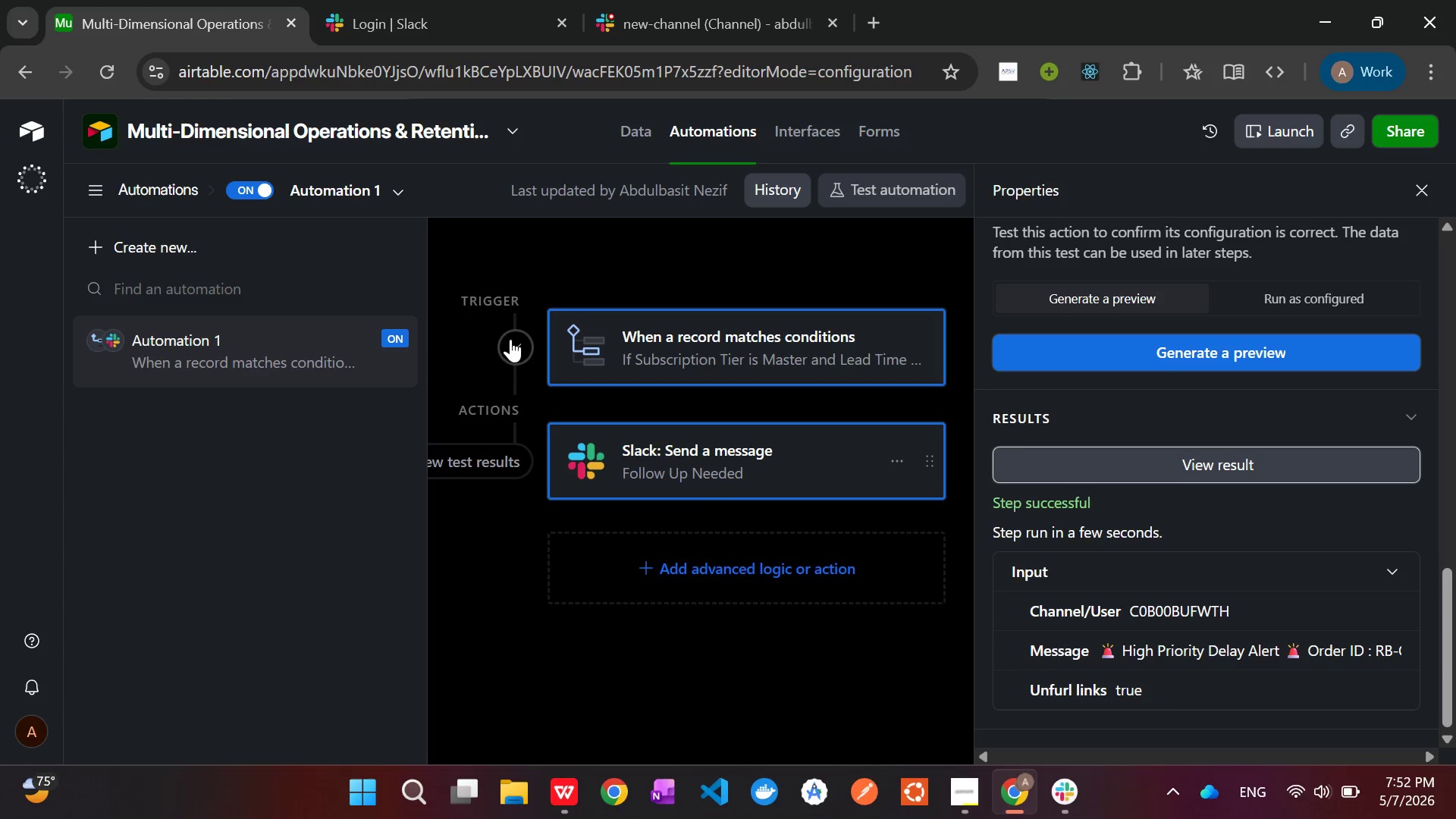 
left_click([510, 341])
 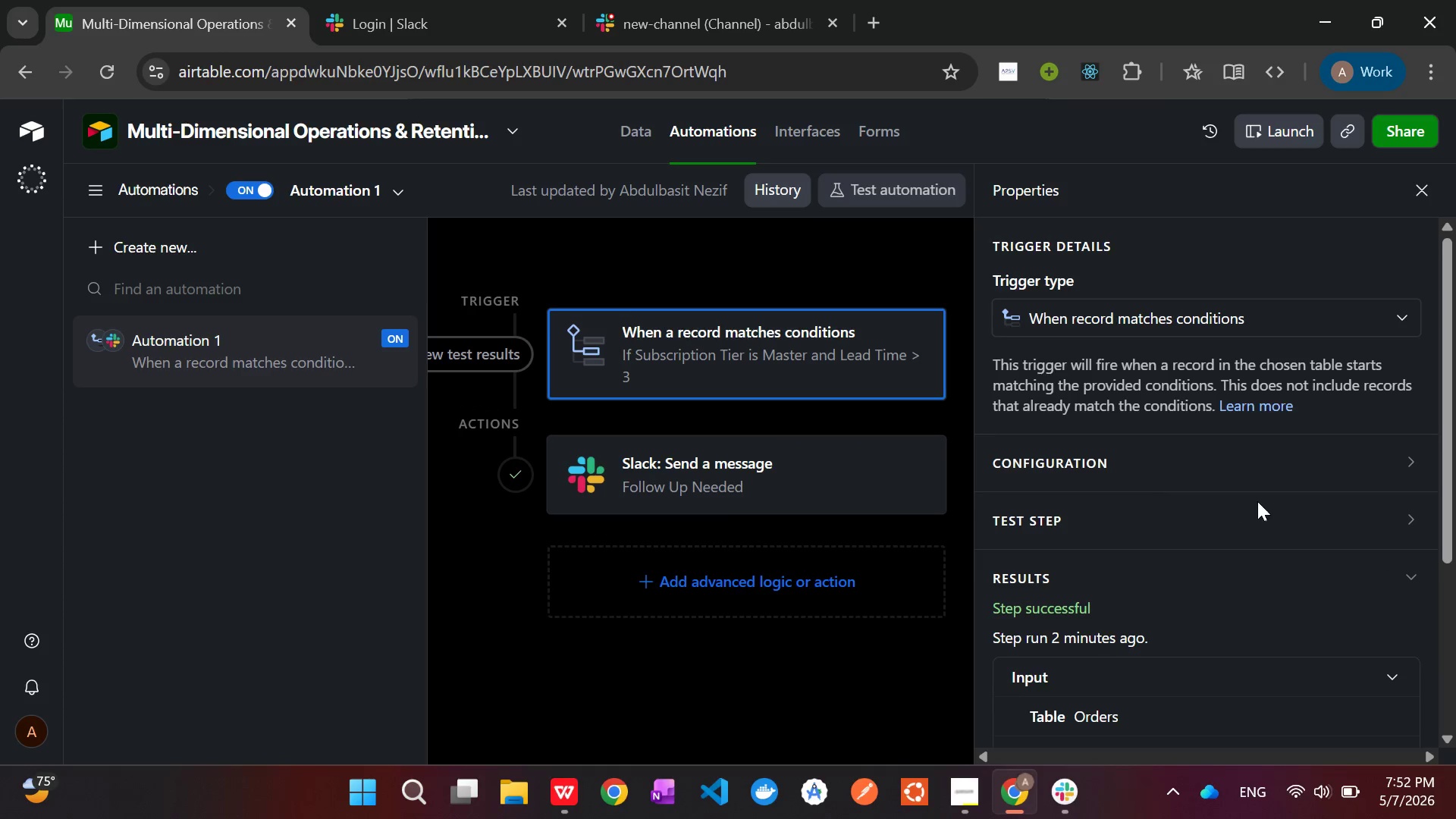 
scroll: coordinate [1266, 501], scroll_direction: down, amount: 6.0
 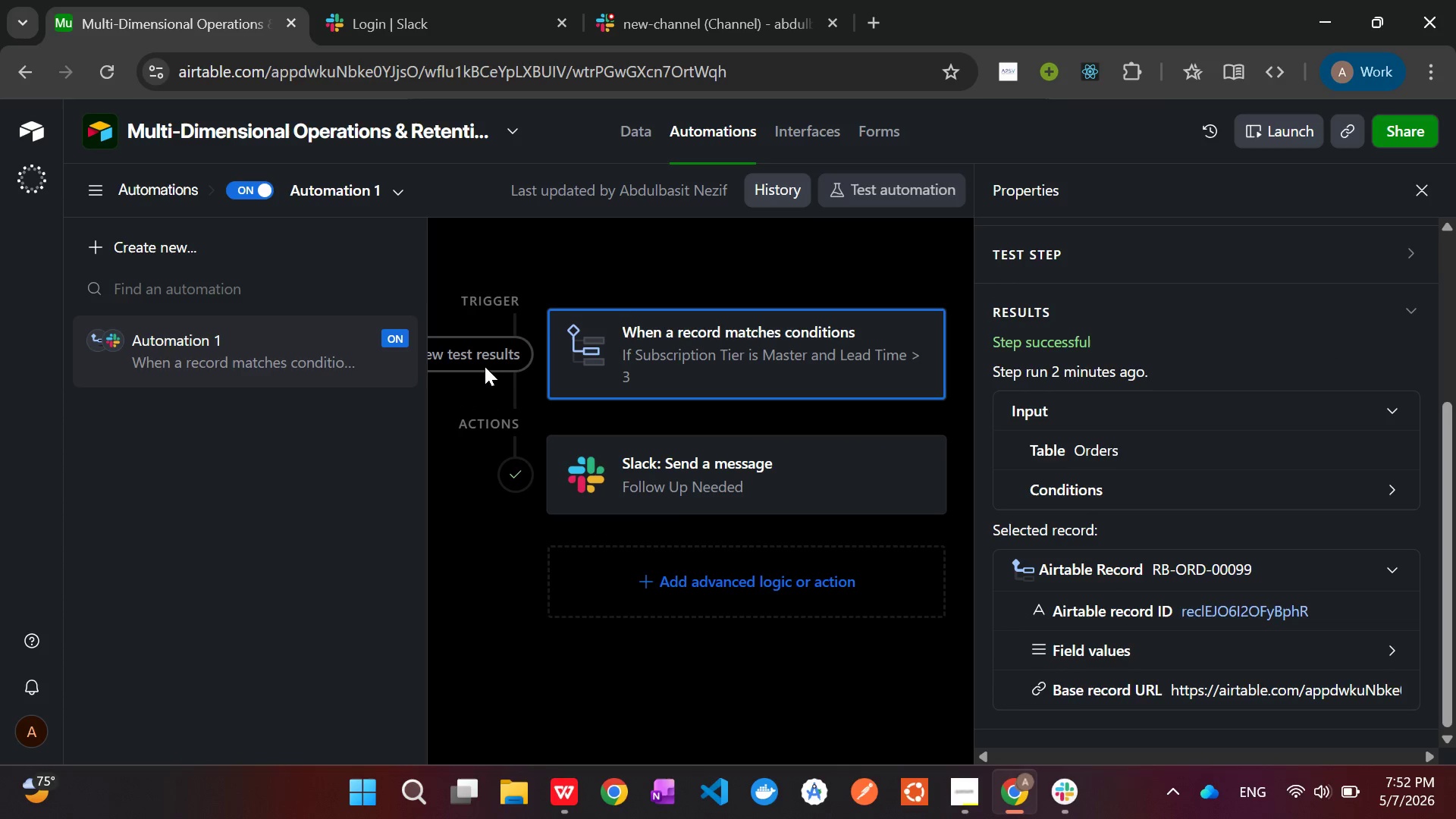 
left_click([473, 355])
 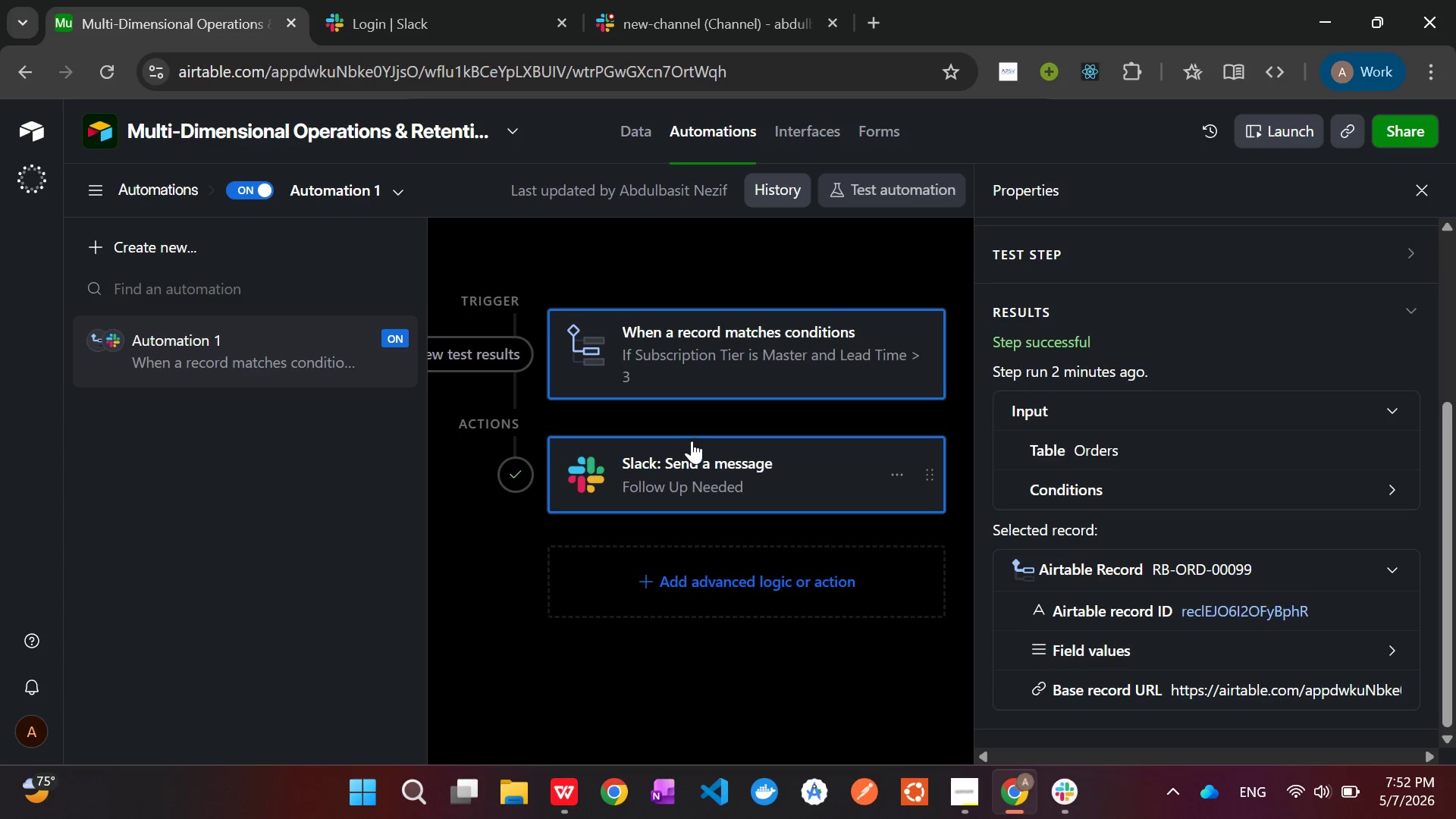 
left_click([696, 452])
 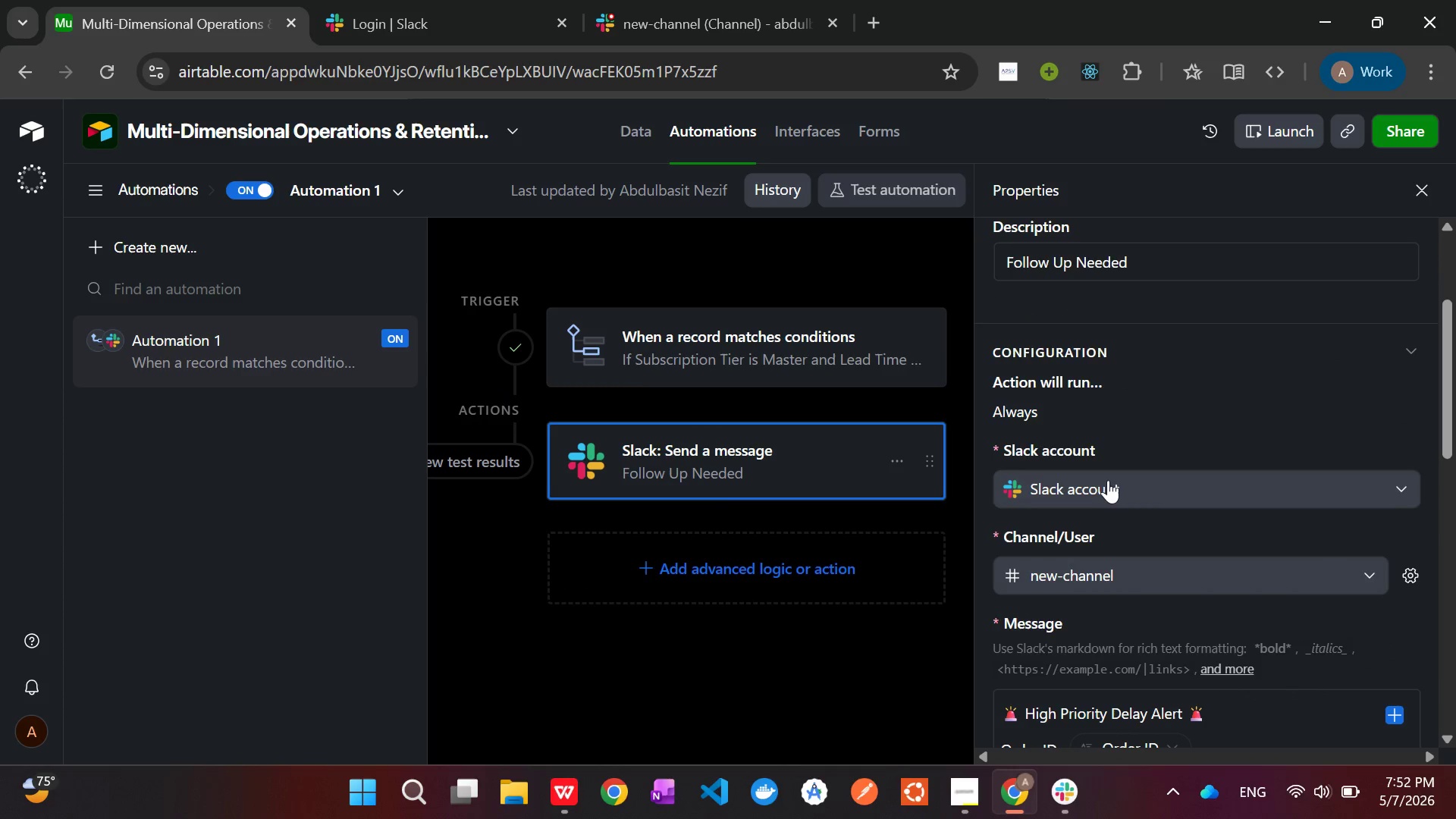 
scroll: coordinate [1123, 485], scroll_direction: down, amount: 4.0
 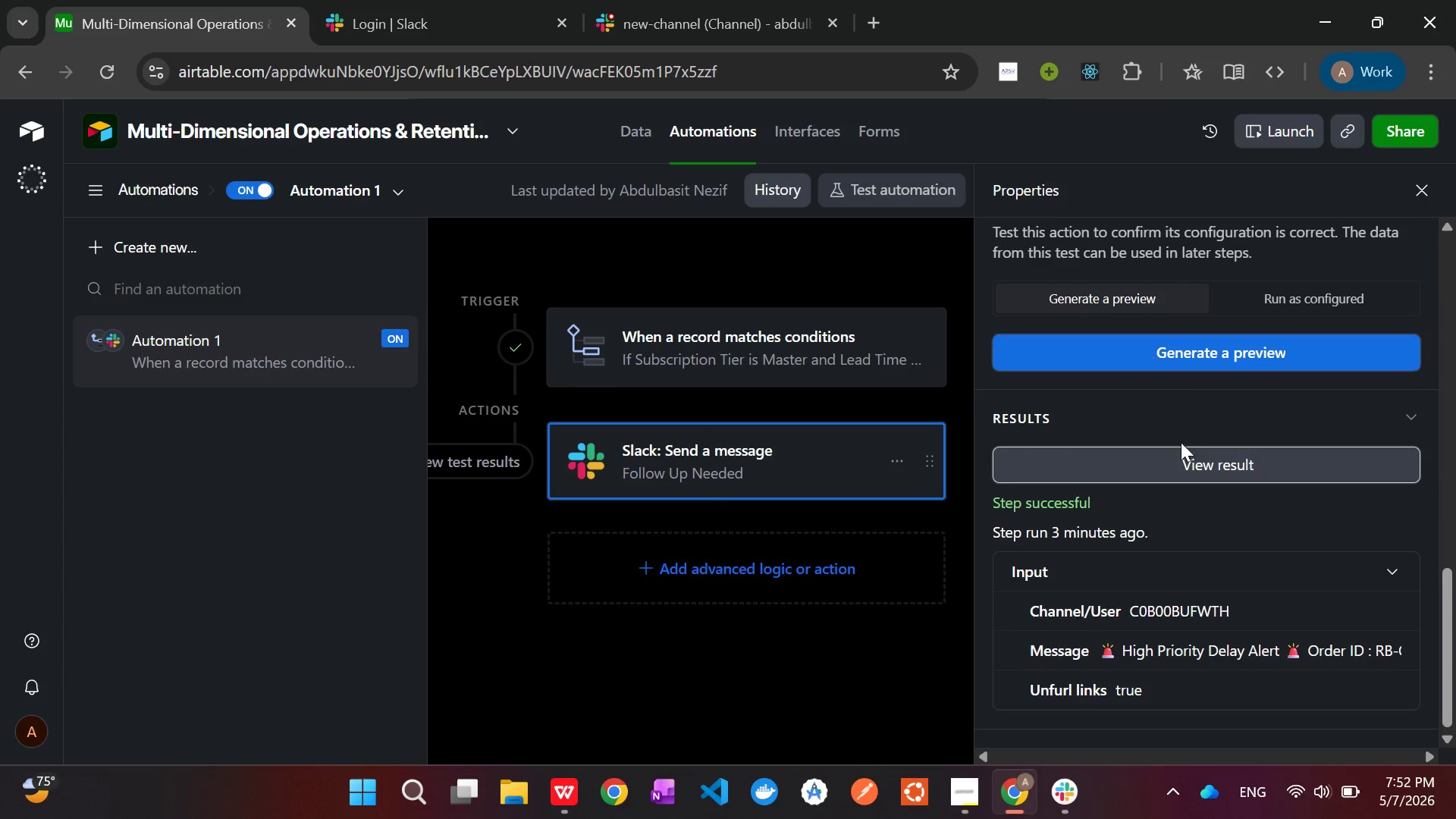 
left_click([1189, 460])
 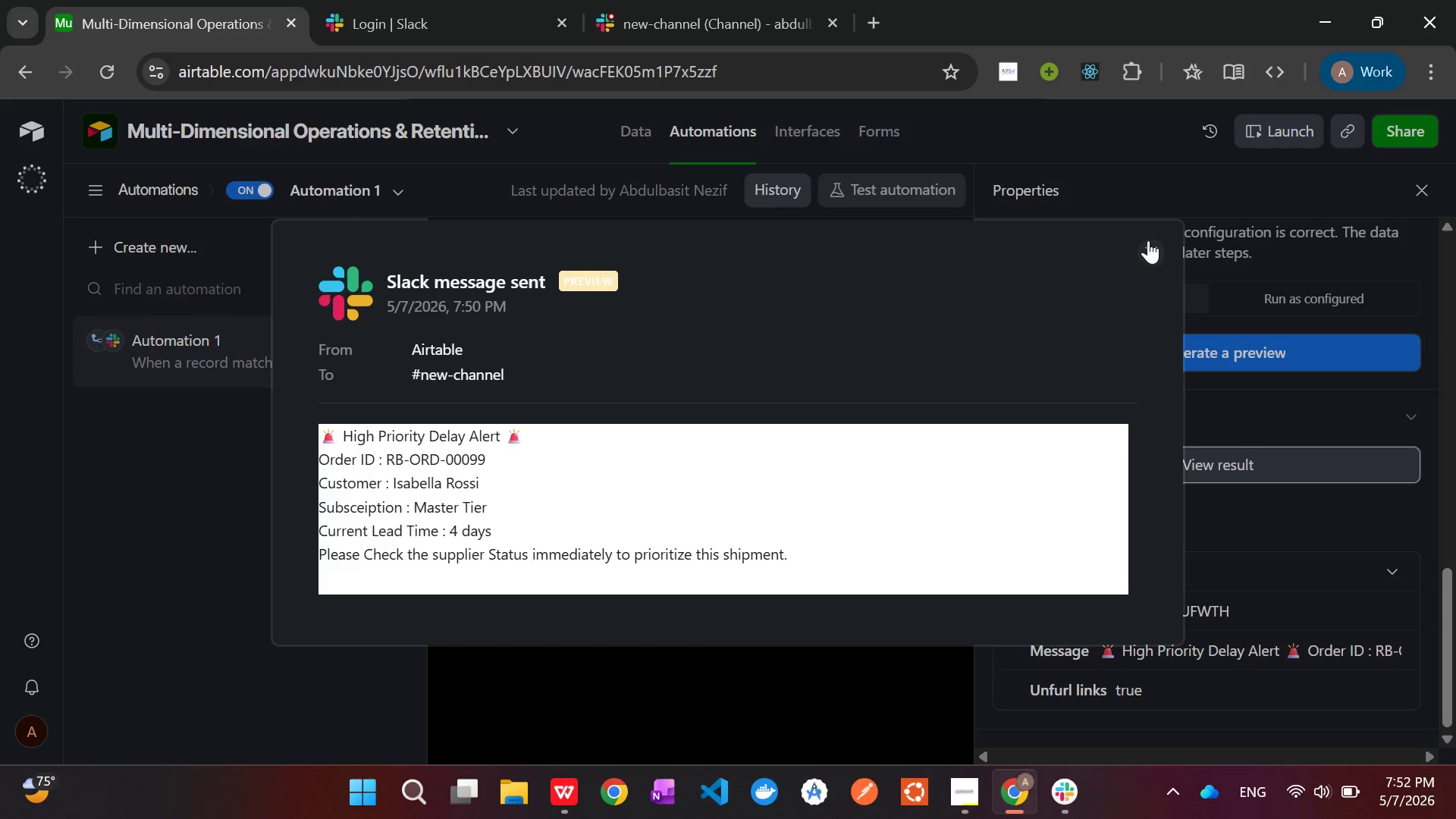 
left_click([1148, 240])
 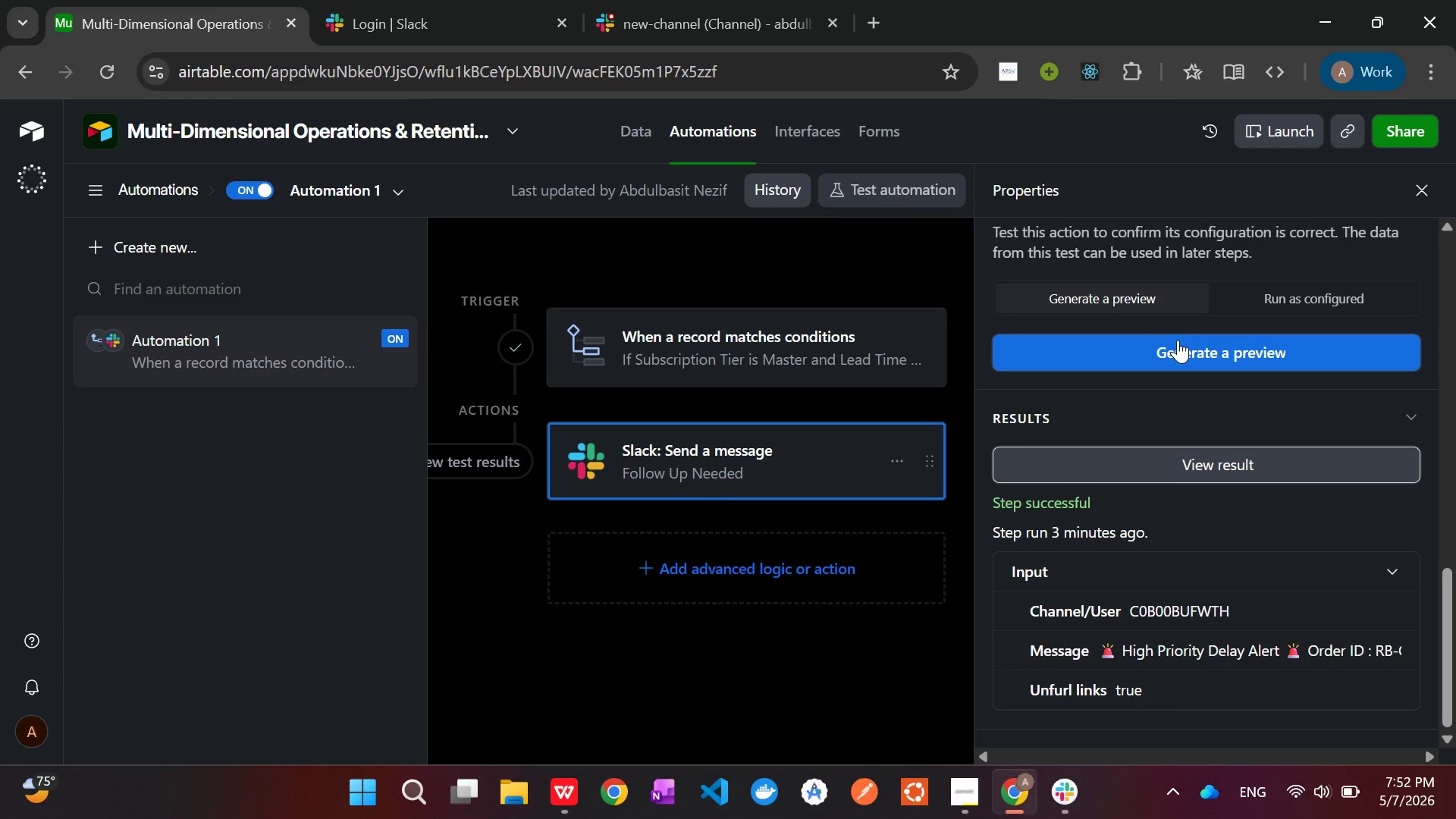 
left_click([1178, 351])
 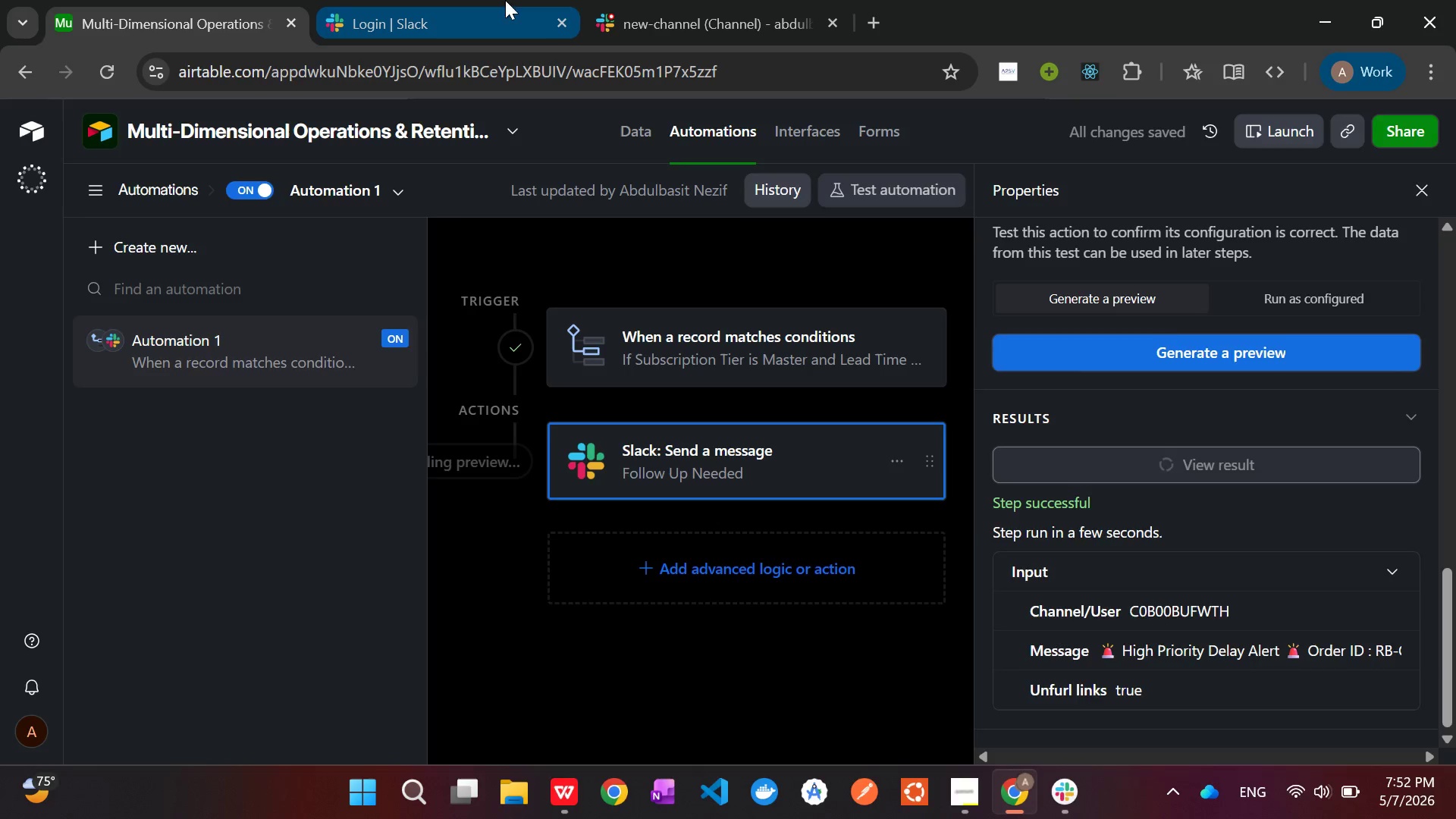 
wait(6.34)
 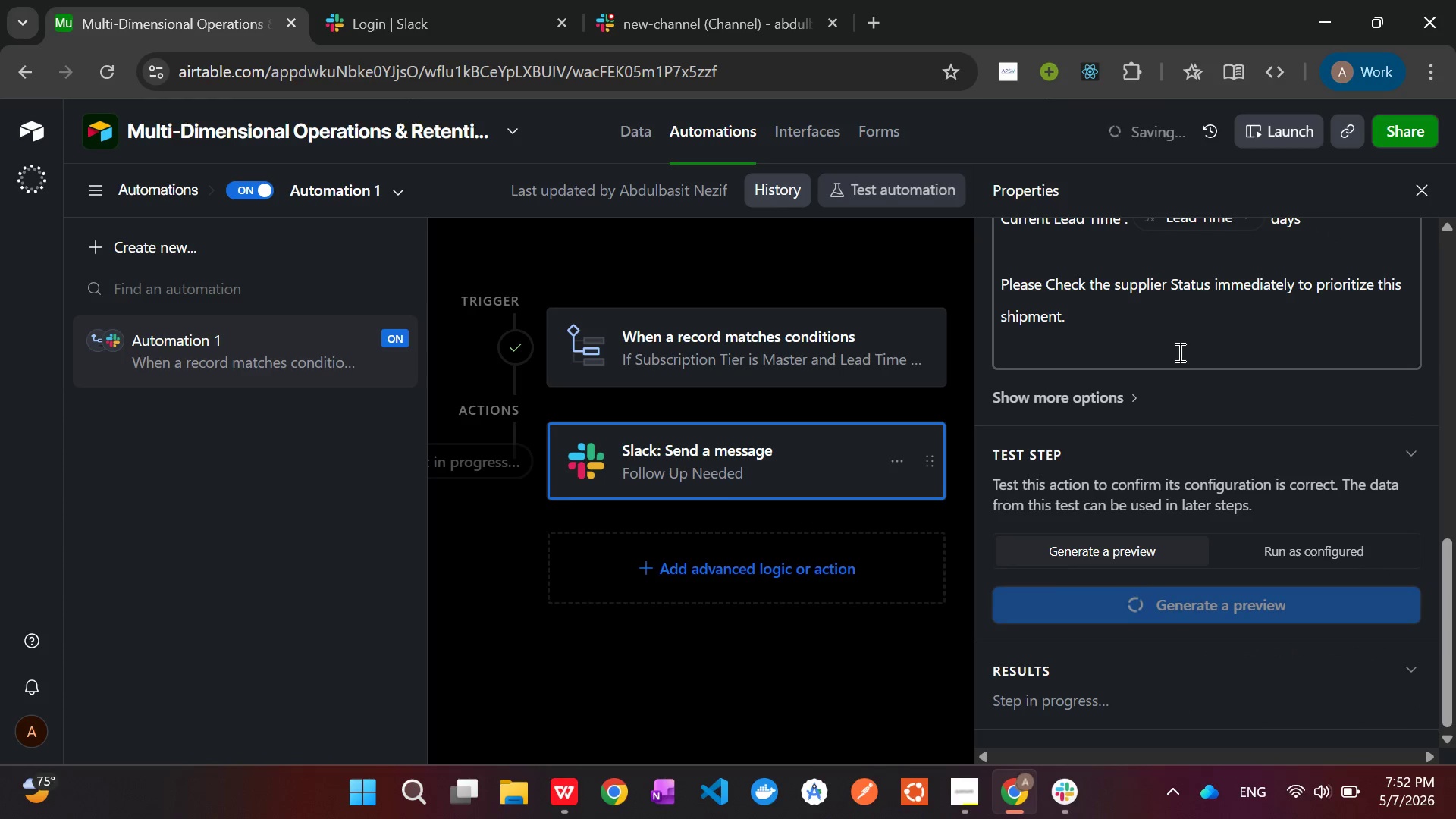 
left_click([667, 24])
 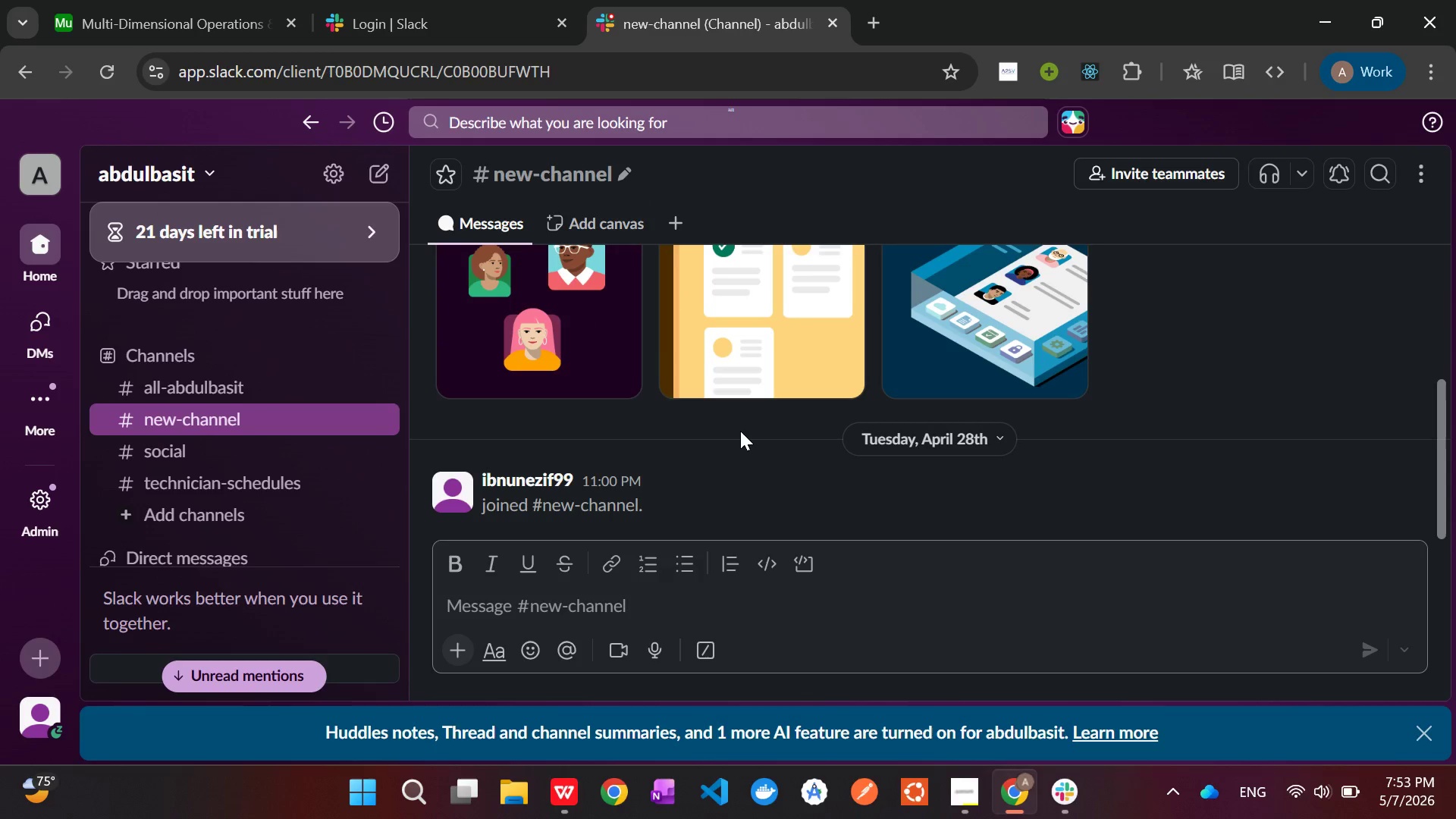 
scroll: coordinate [740, 431], scroll_direction: down, amount: 2.0
 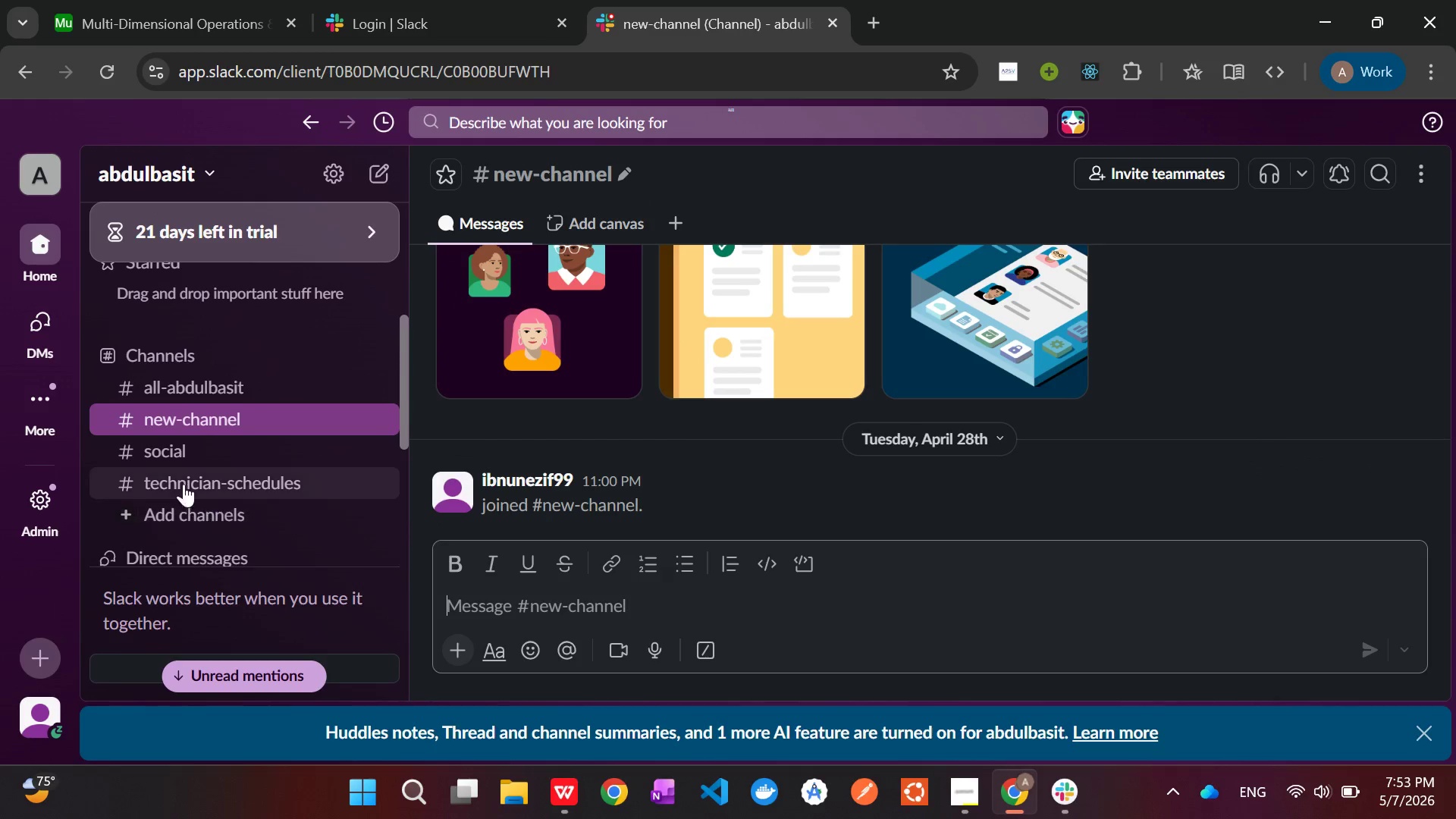 
left_click([177, 391])
 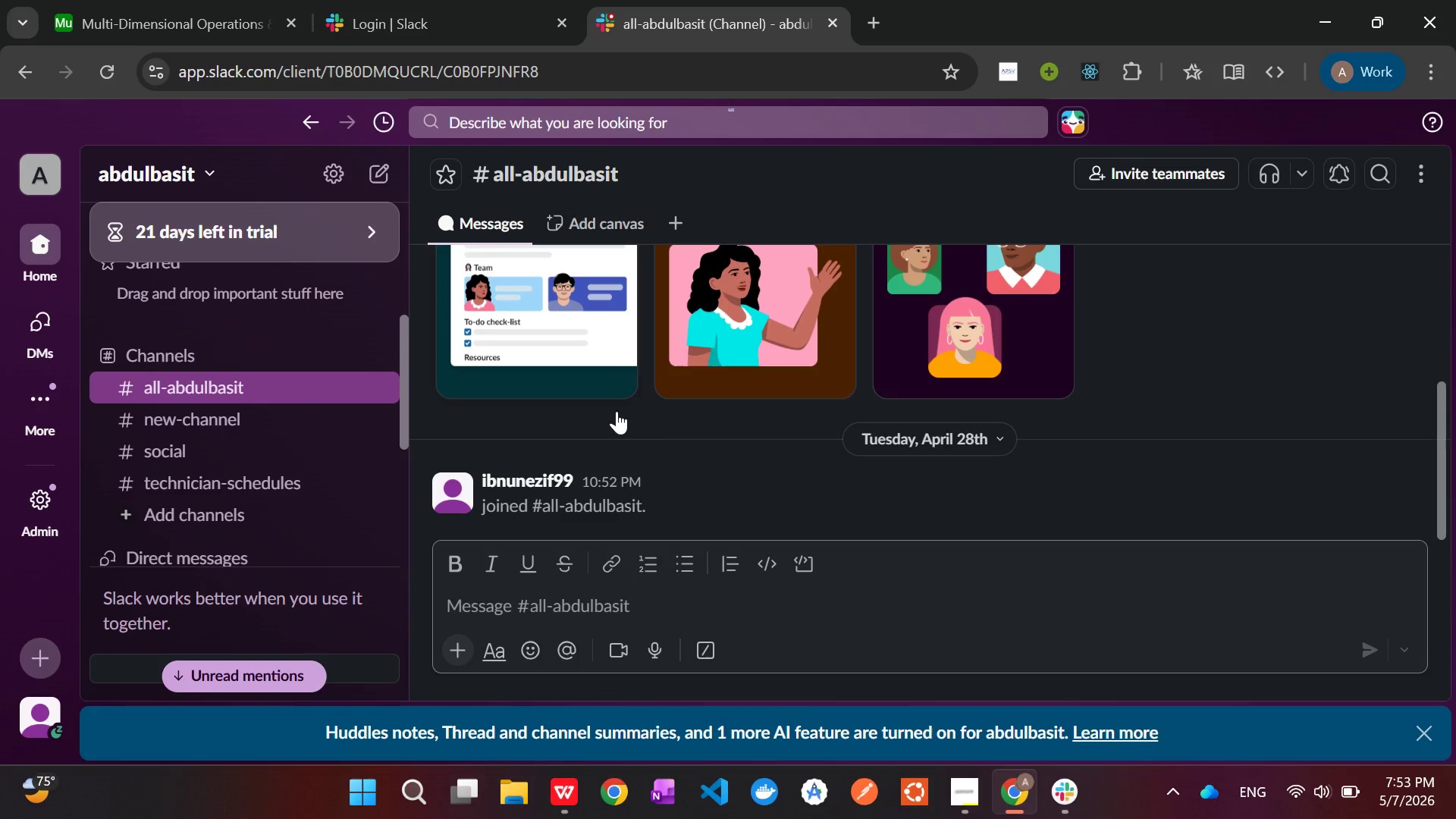 
scroll: coordinate [664, 420], scroll_direction: up, amount: 4.0
 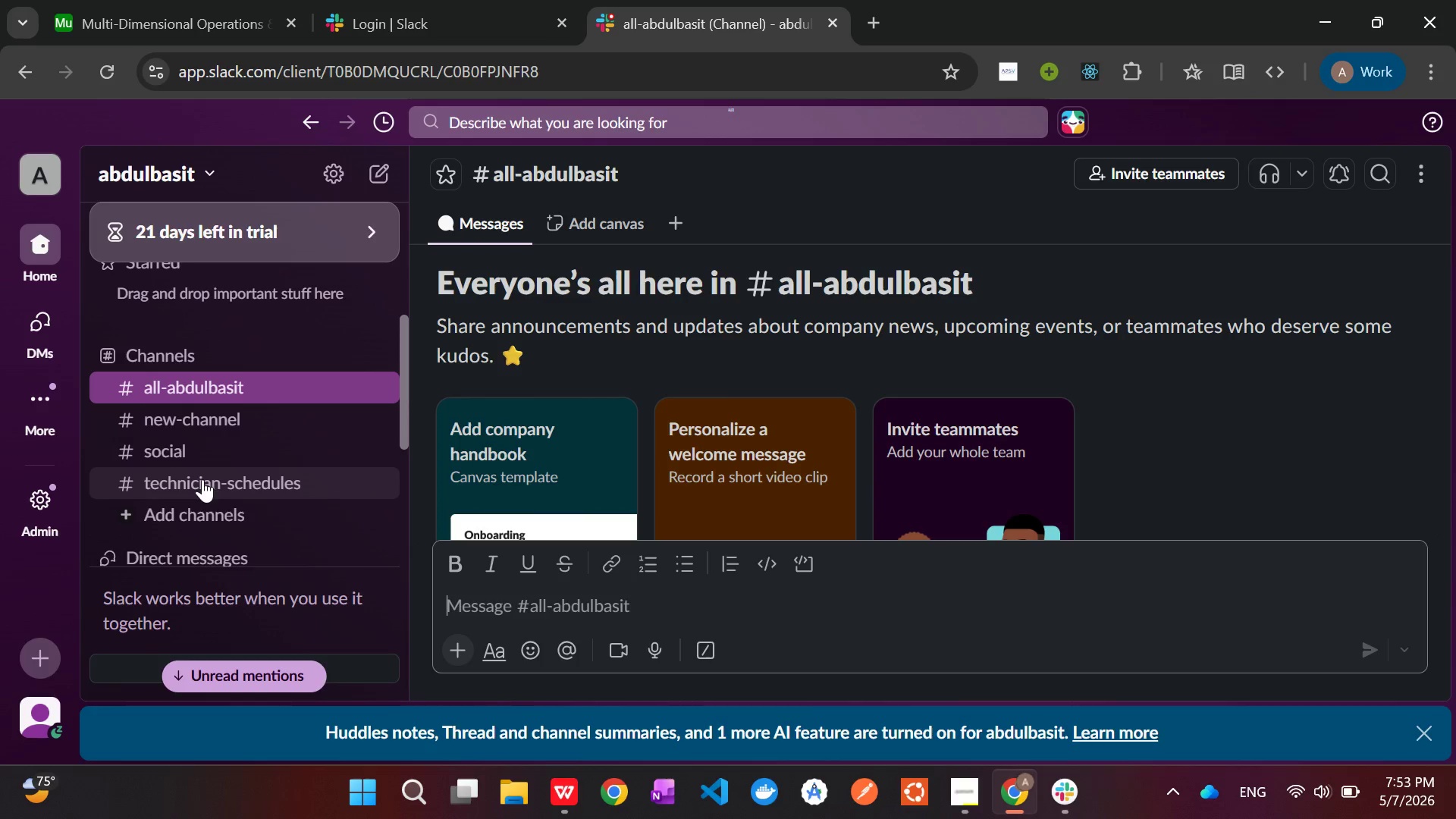 
left_click([202, 489])
 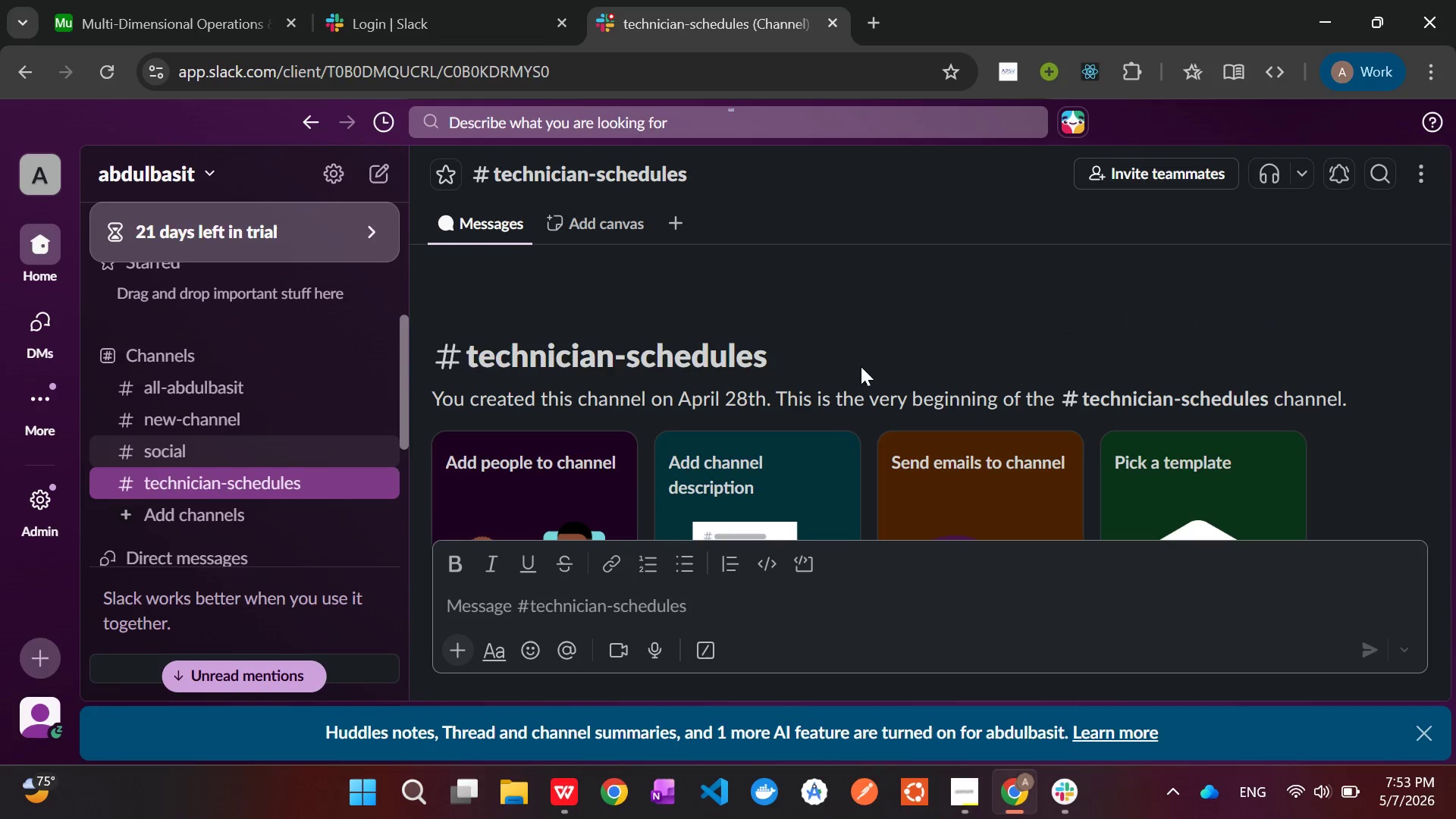 
scroll: coordinate [895, 360], scroll_direction: down, amount: 11.0
 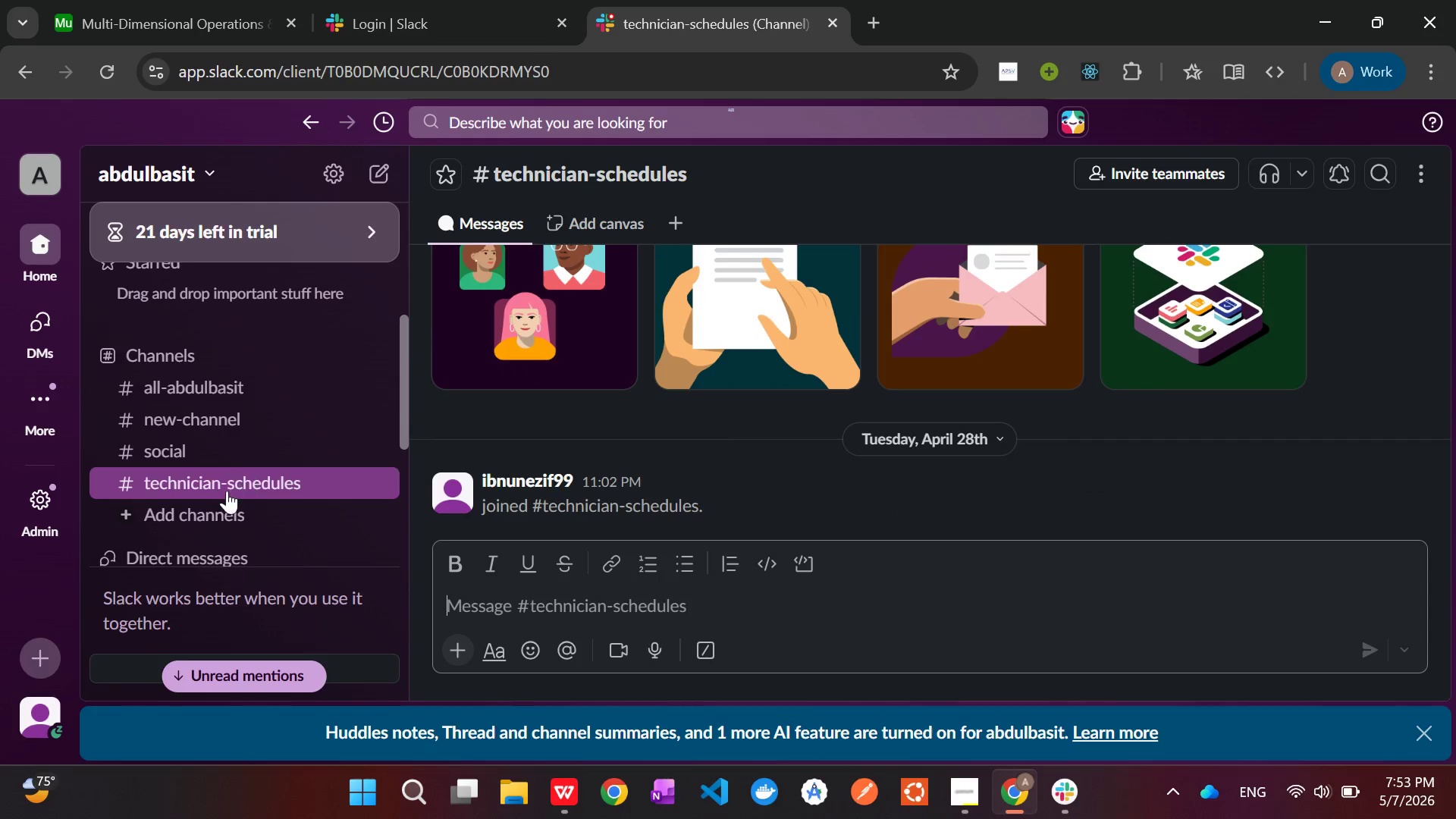 
left_click([221, 504])
 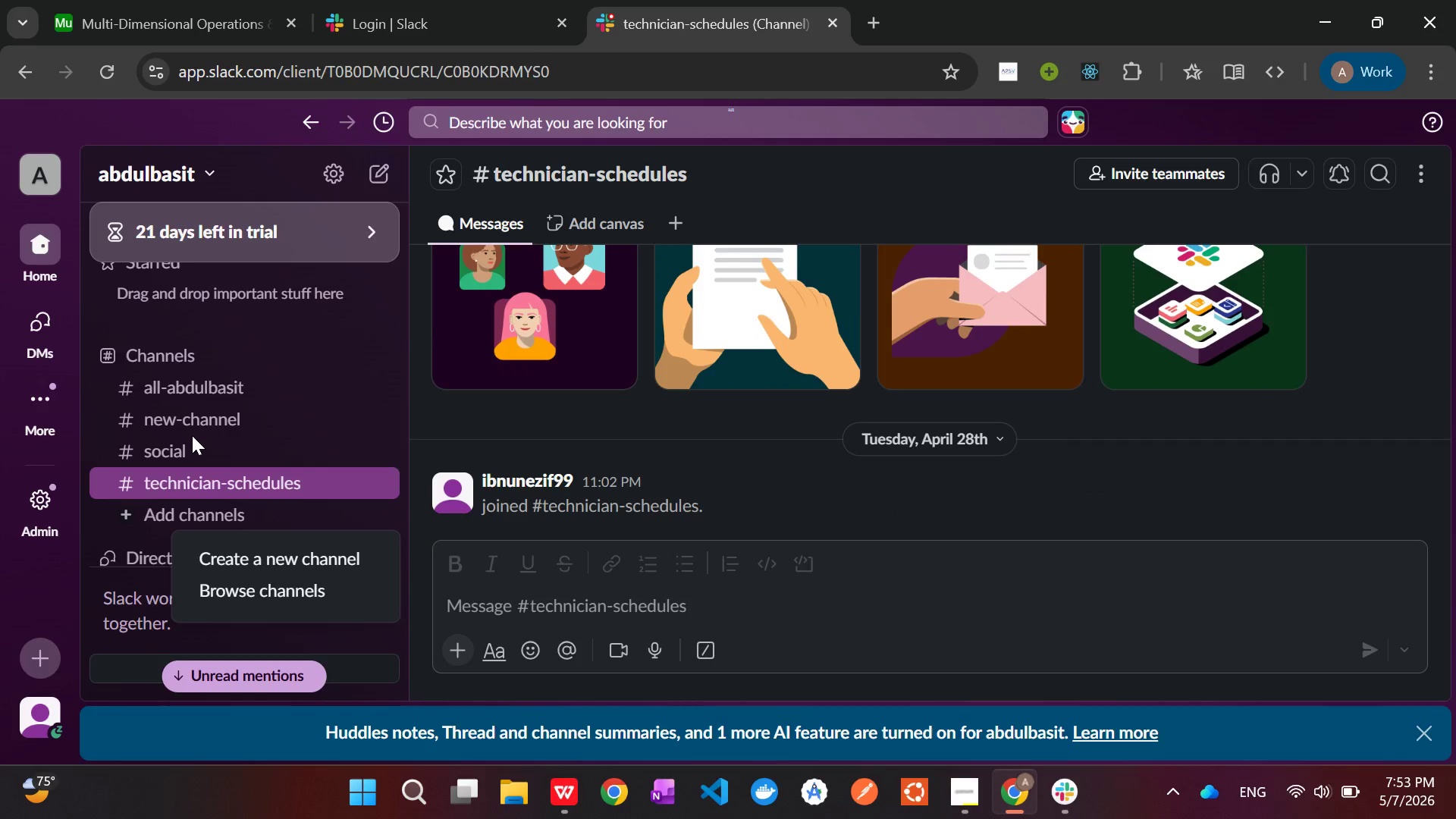 
left_click([189, 449])
 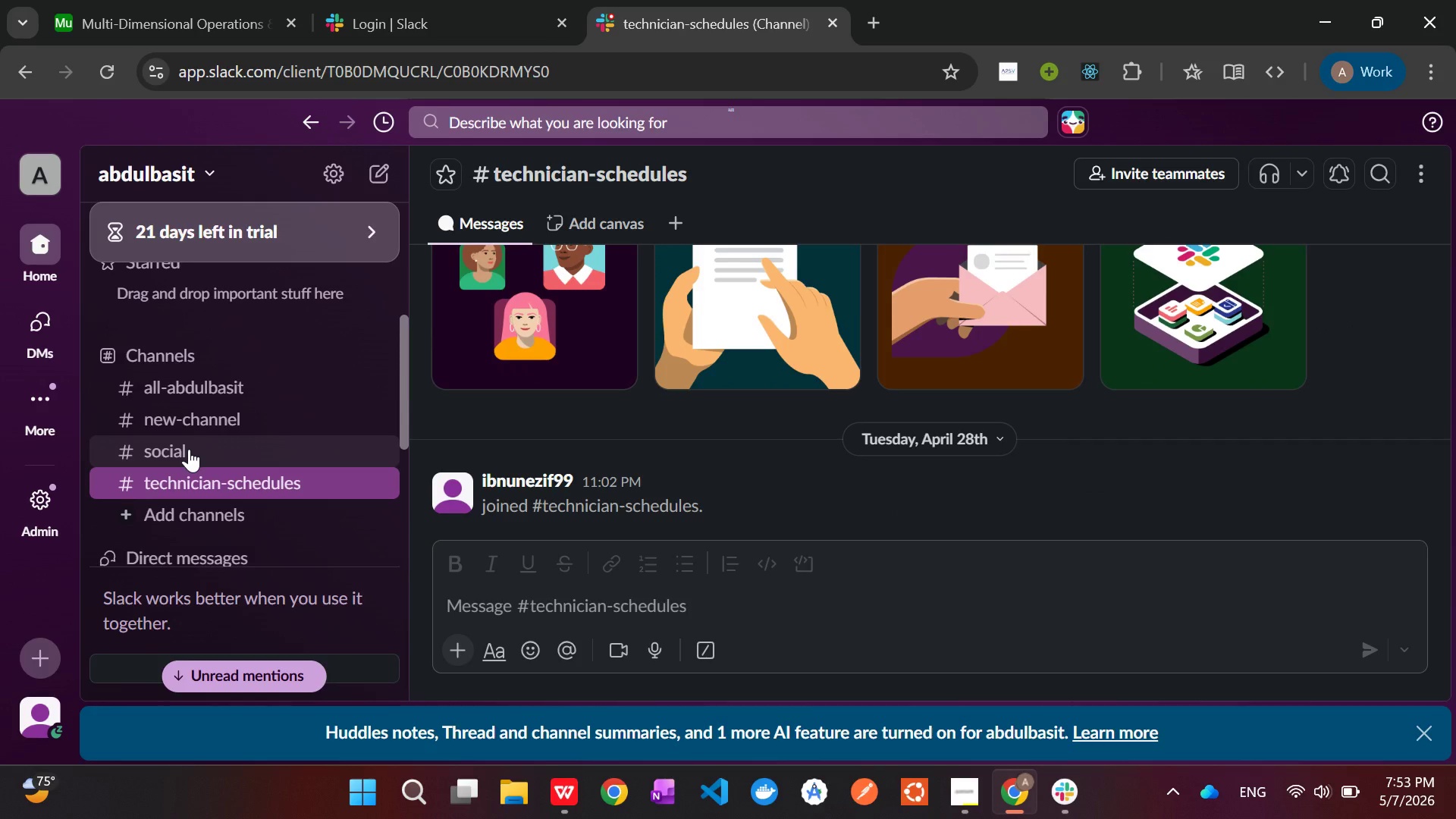 
left_click([189, 449])
 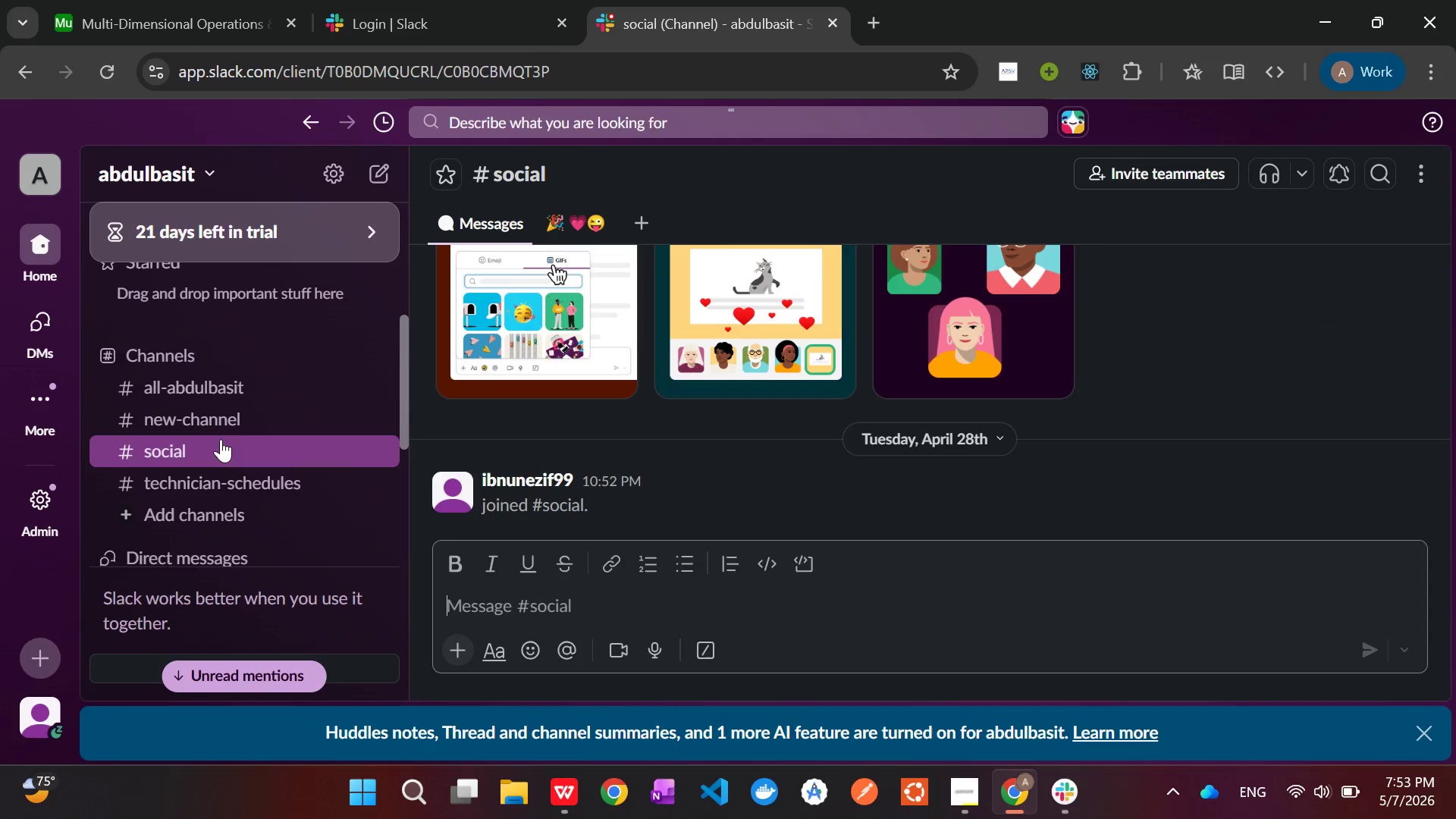 
scroll: coordinate [792, 382], scroll_direction: down, amount: 5.0
 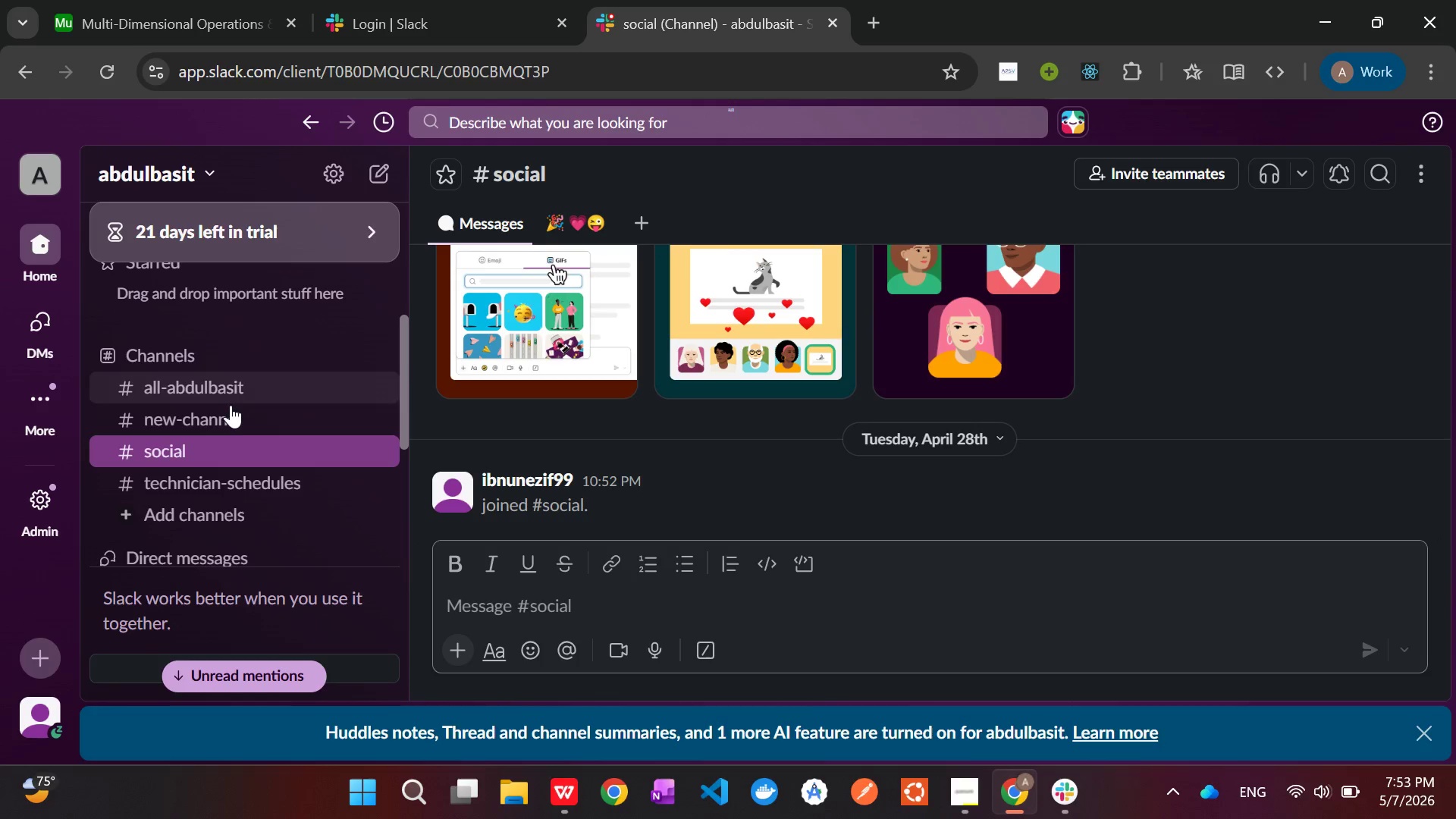 
left_click([229, 410])
 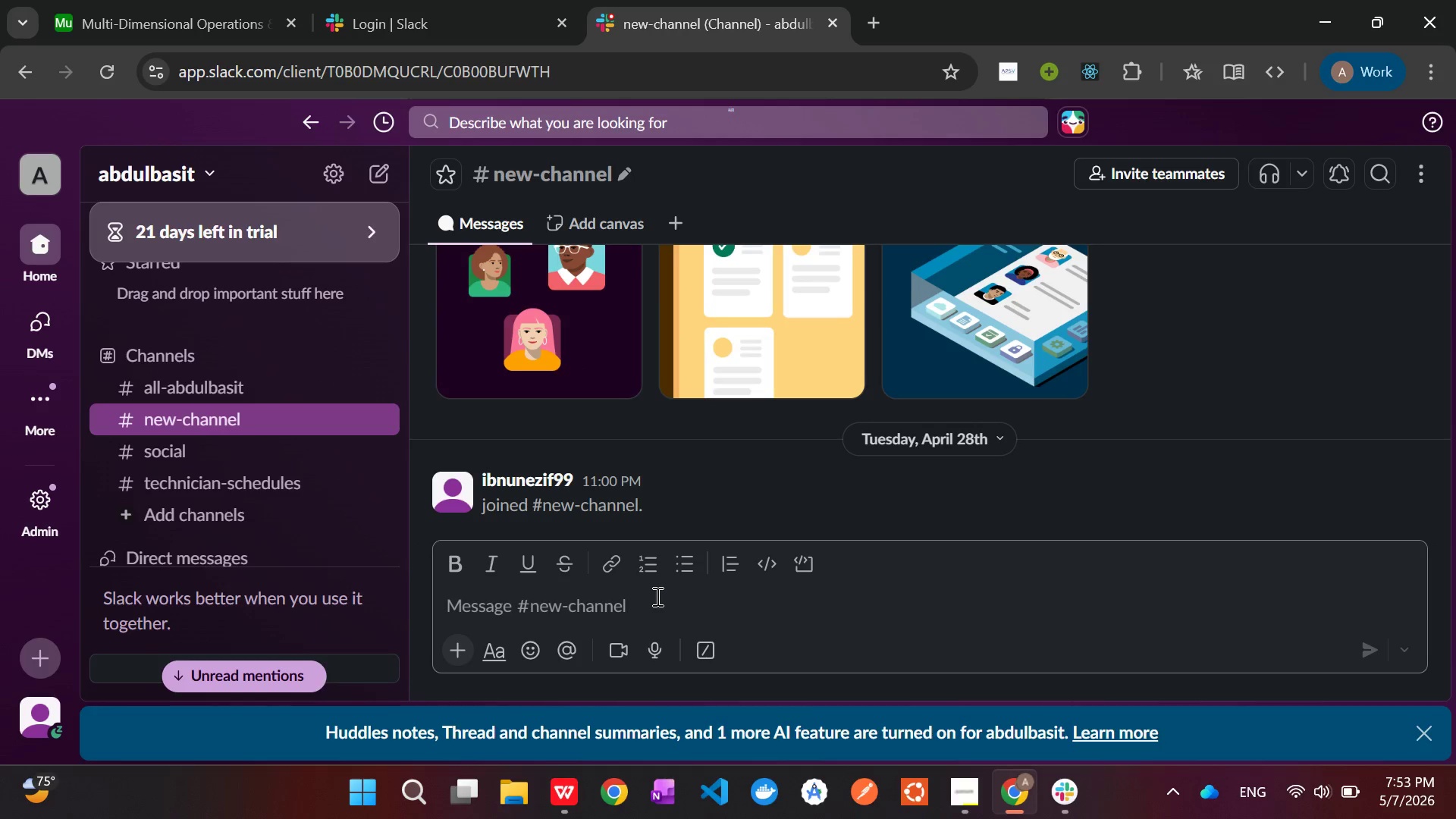 
left_click([617, 606])